 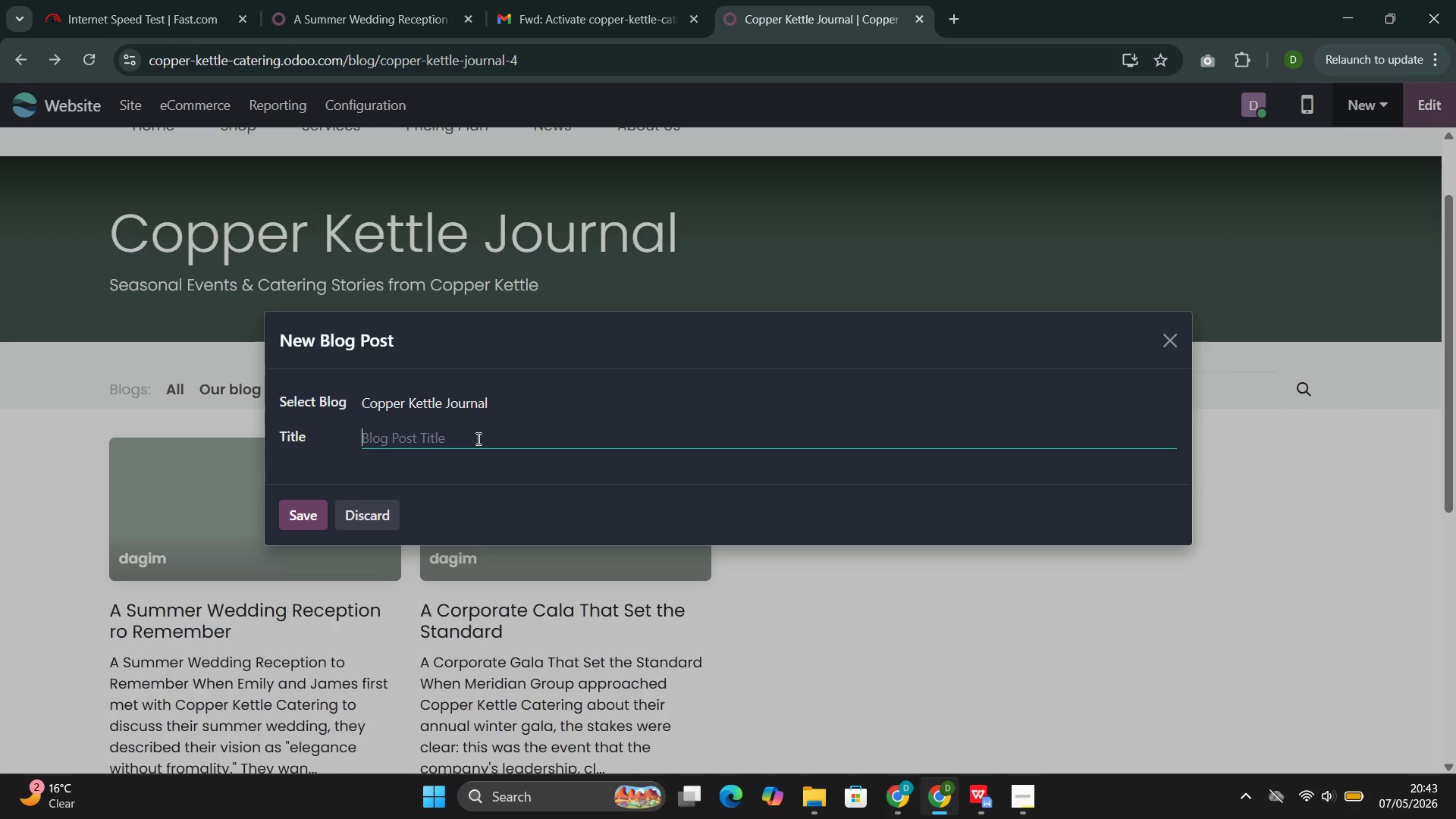 
type(A Spring Garden Party for a Produce)
key(Backspace)
type(t Launch)
 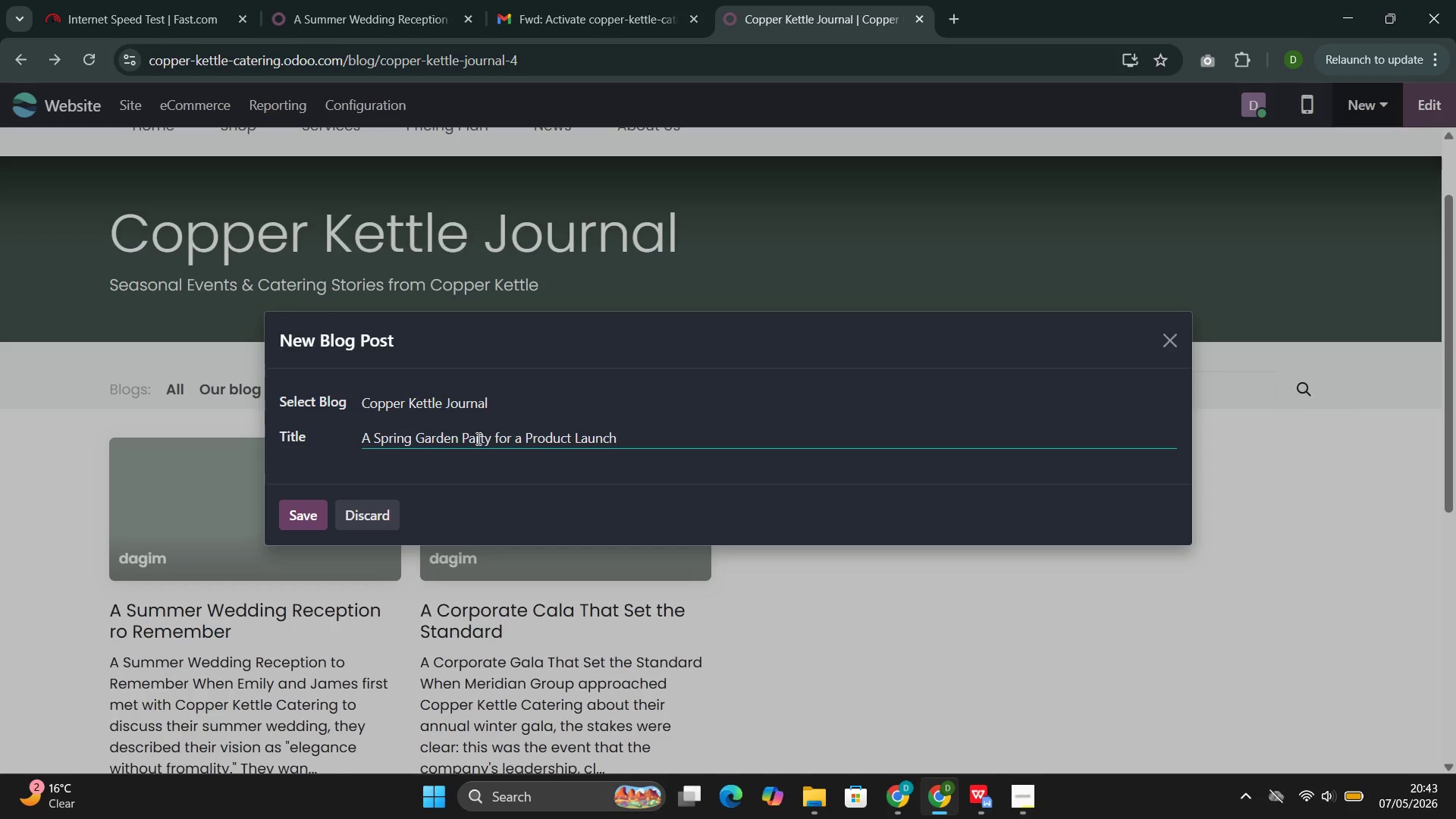 
left_click([303, 507])
 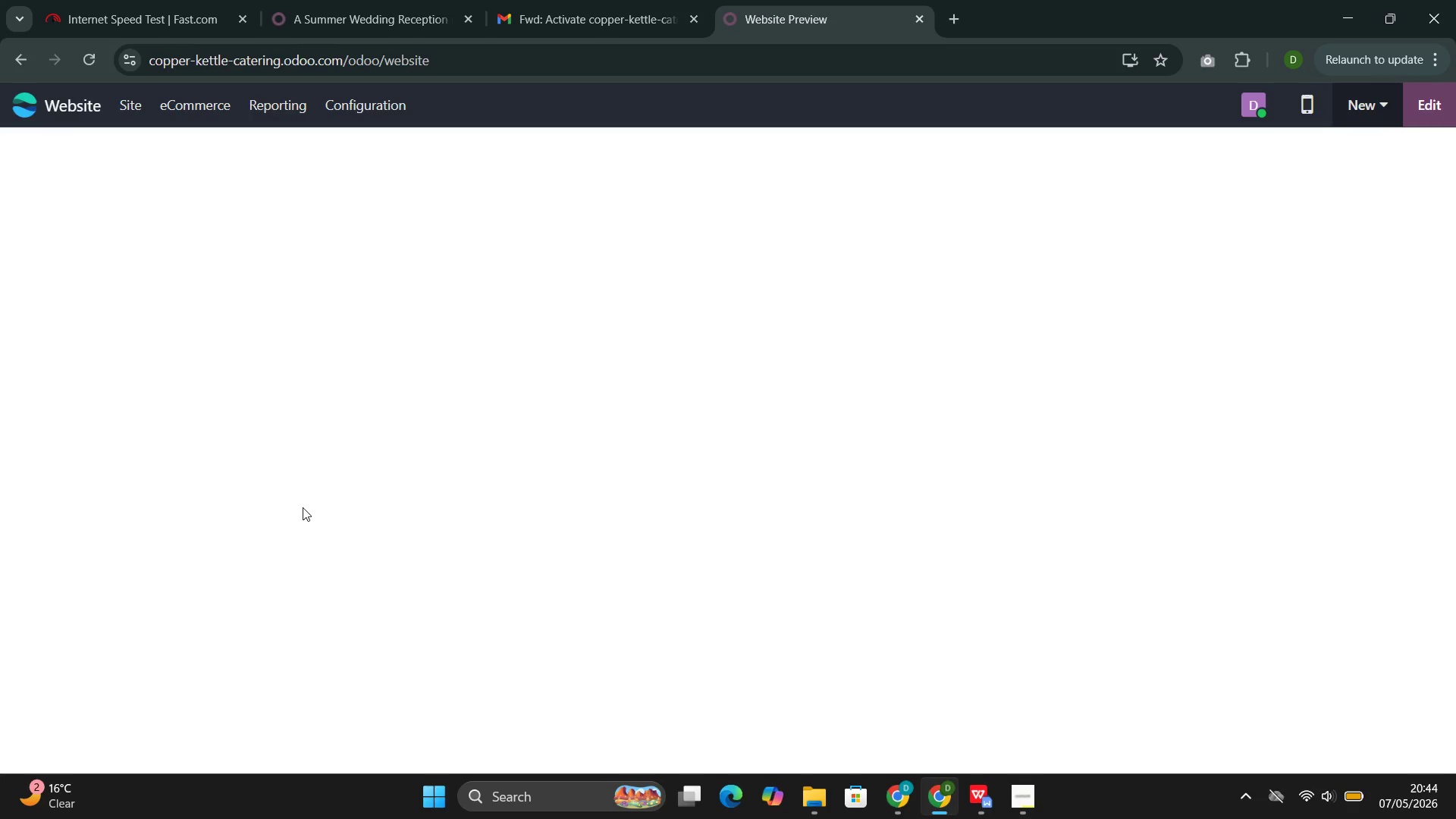 
wait(25.38)
 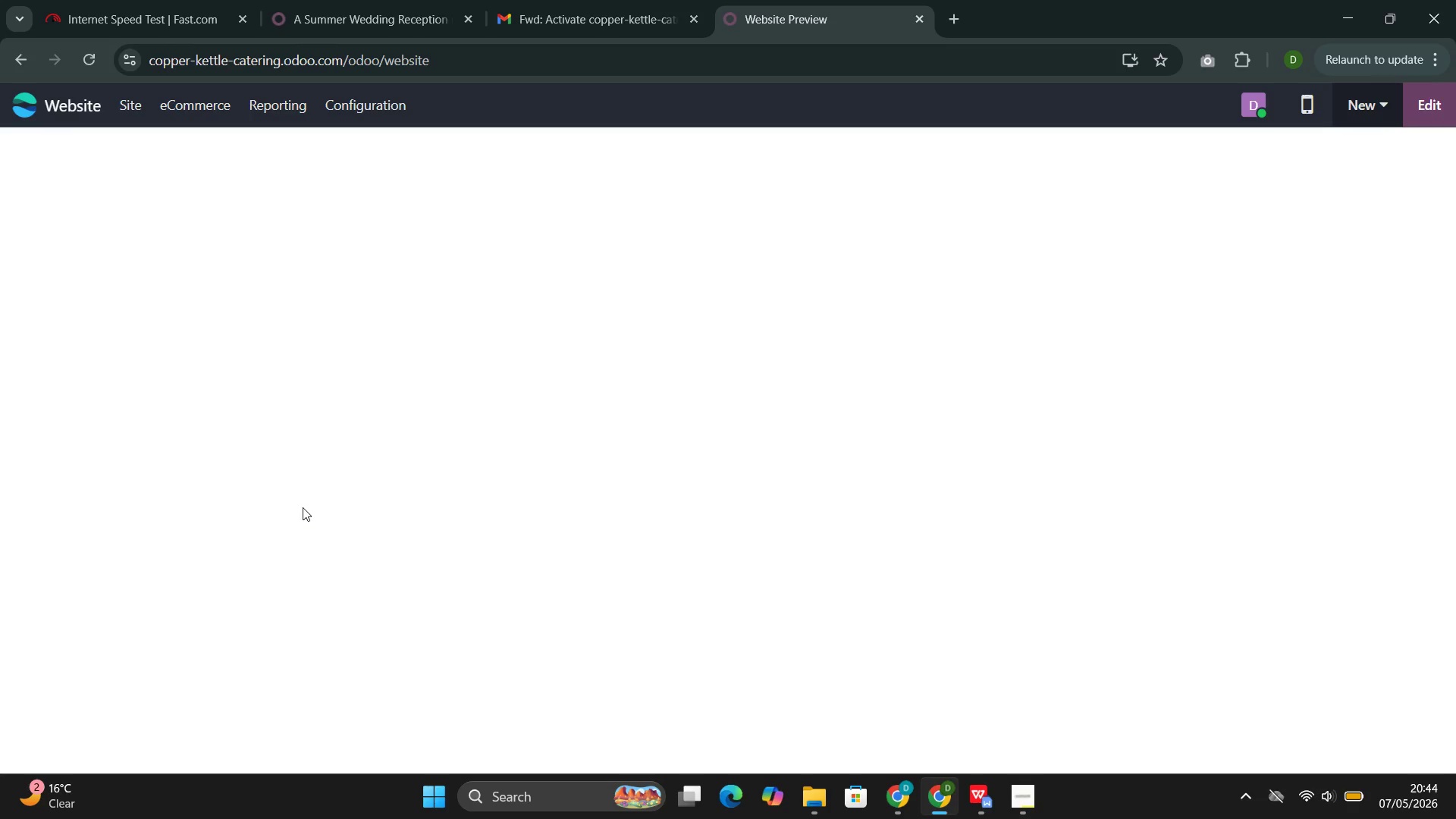 
left_click([150, 0])
 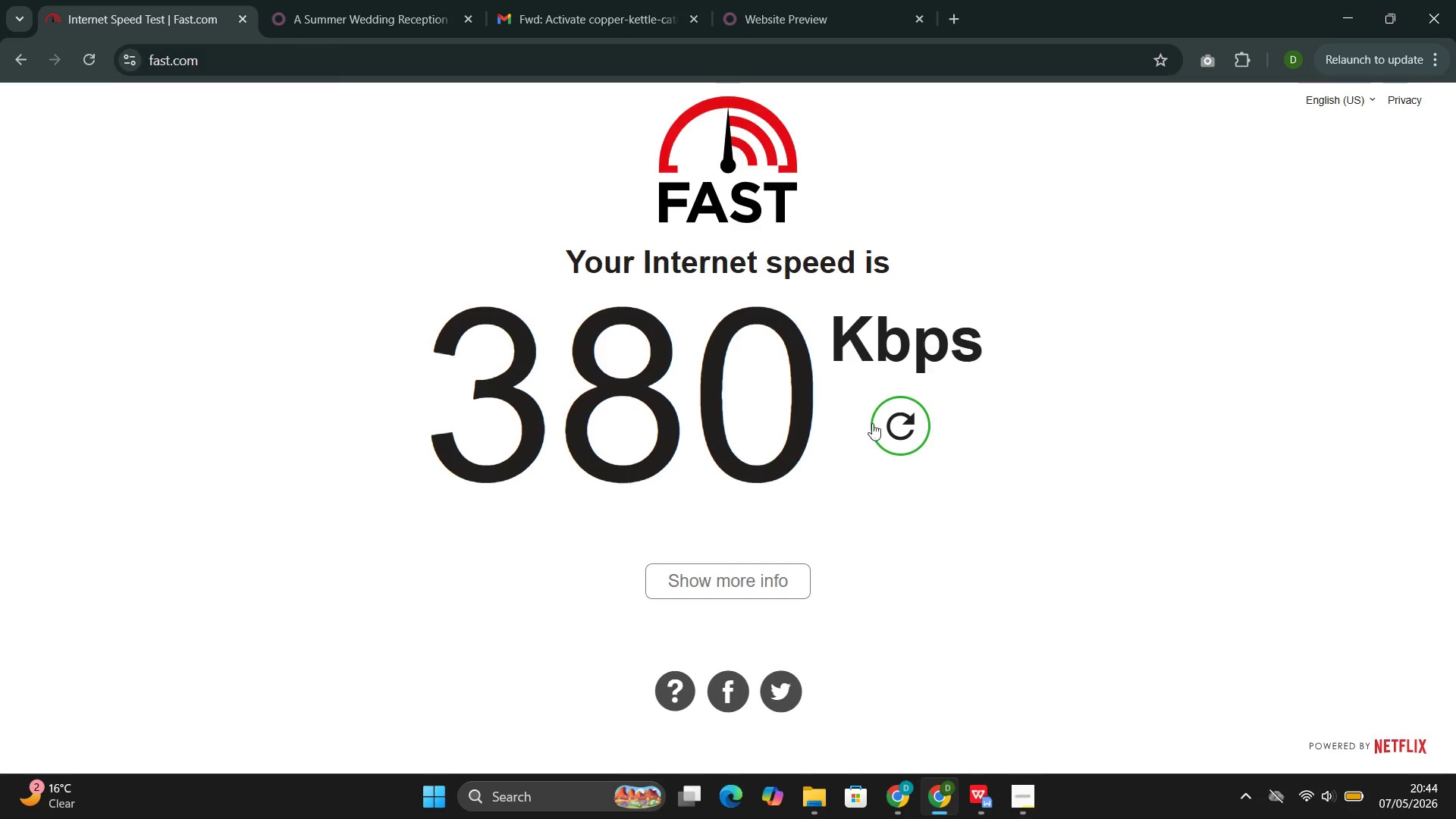 
left_click([893, 419])
 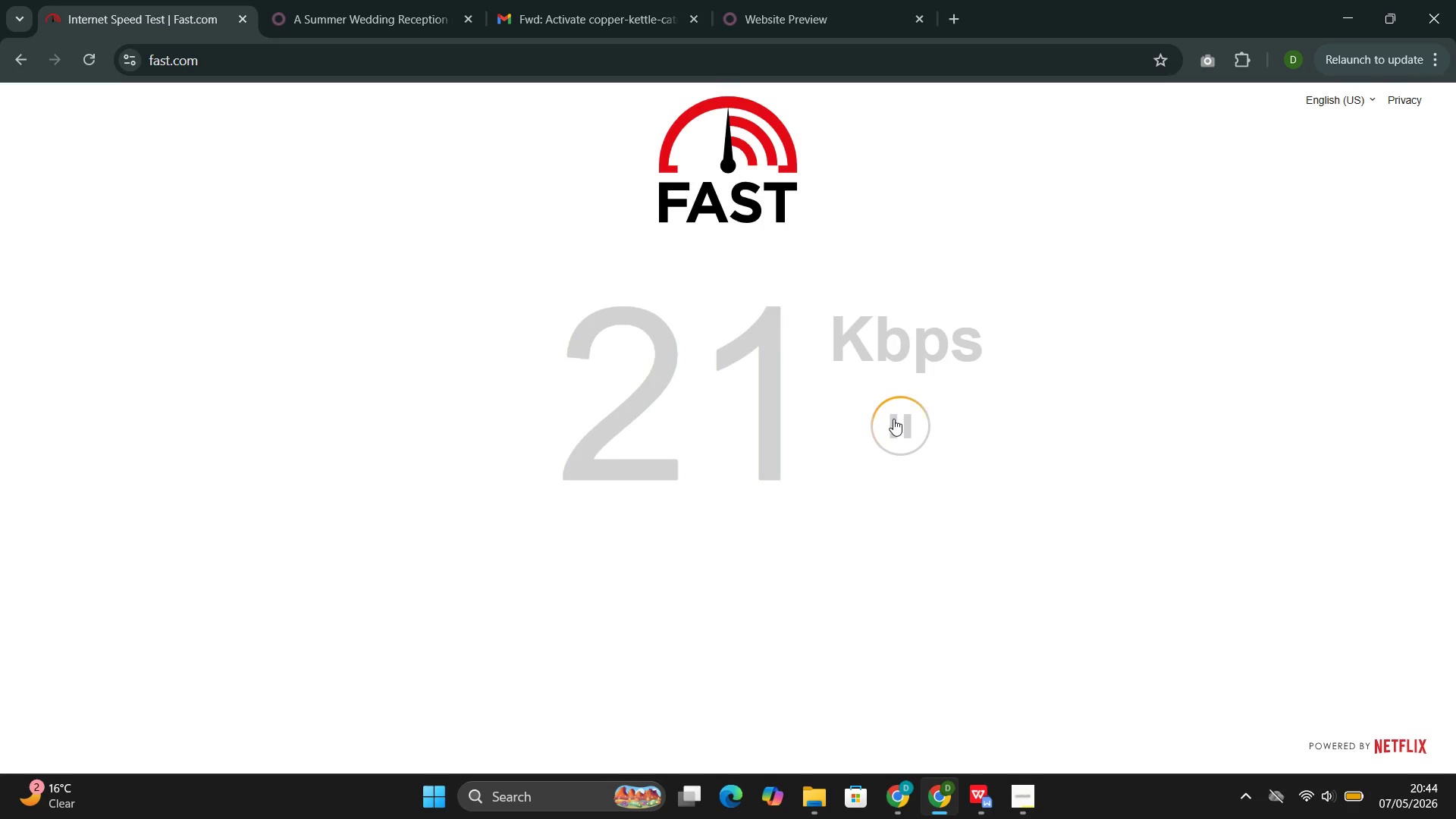 
wait(9.73)
 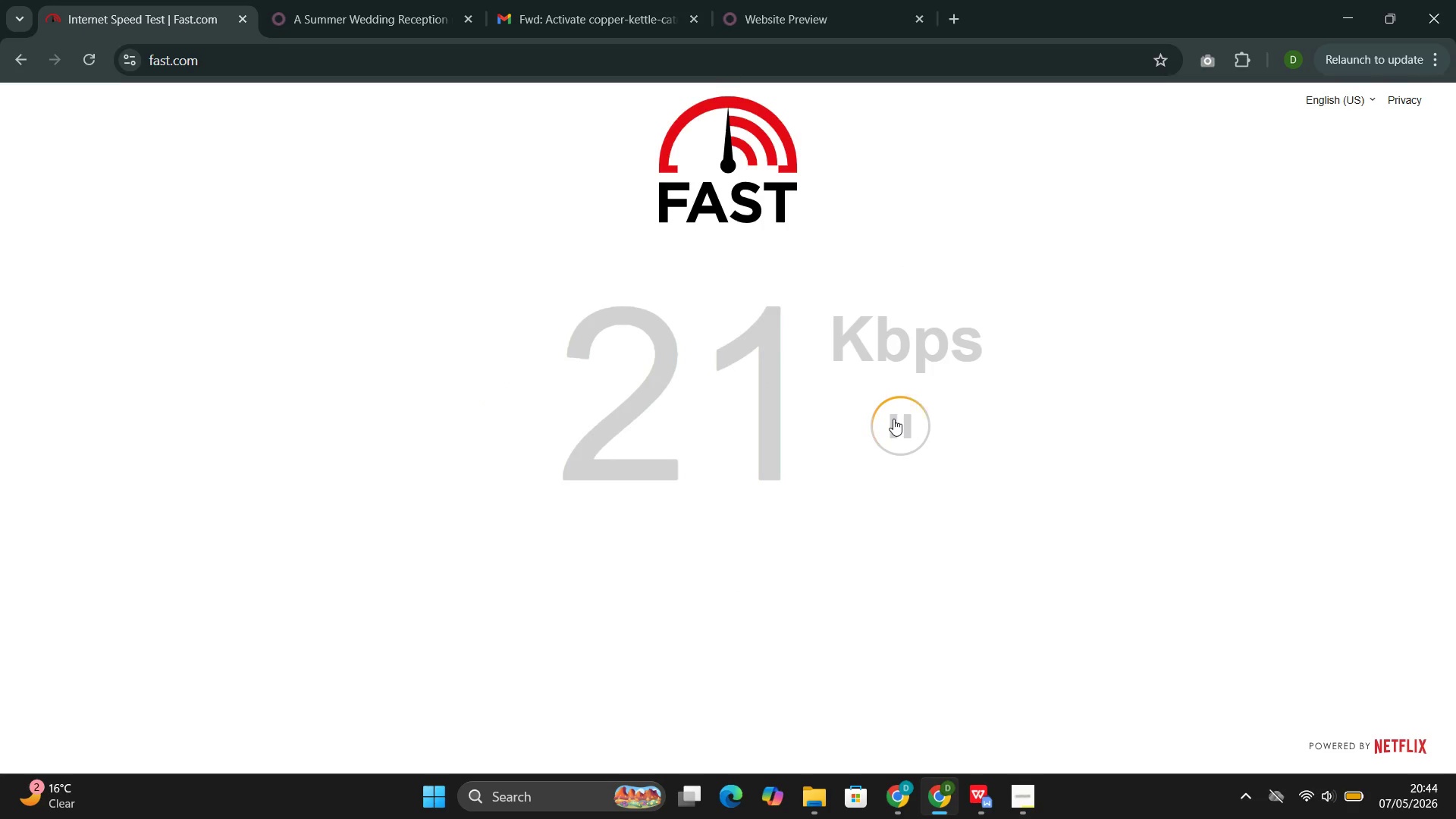 
left_click([811, 1])
 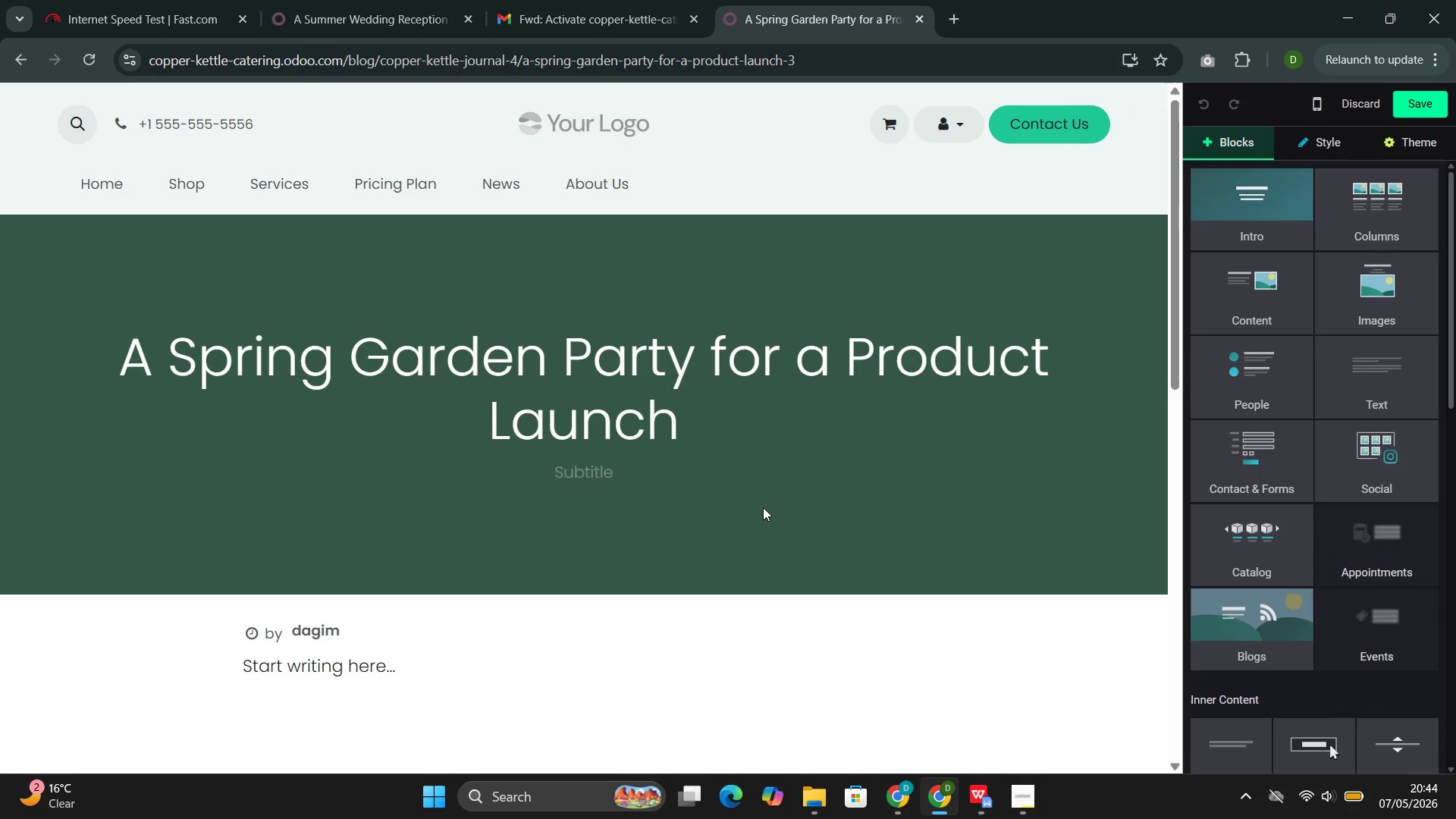 
wait(7.59)
 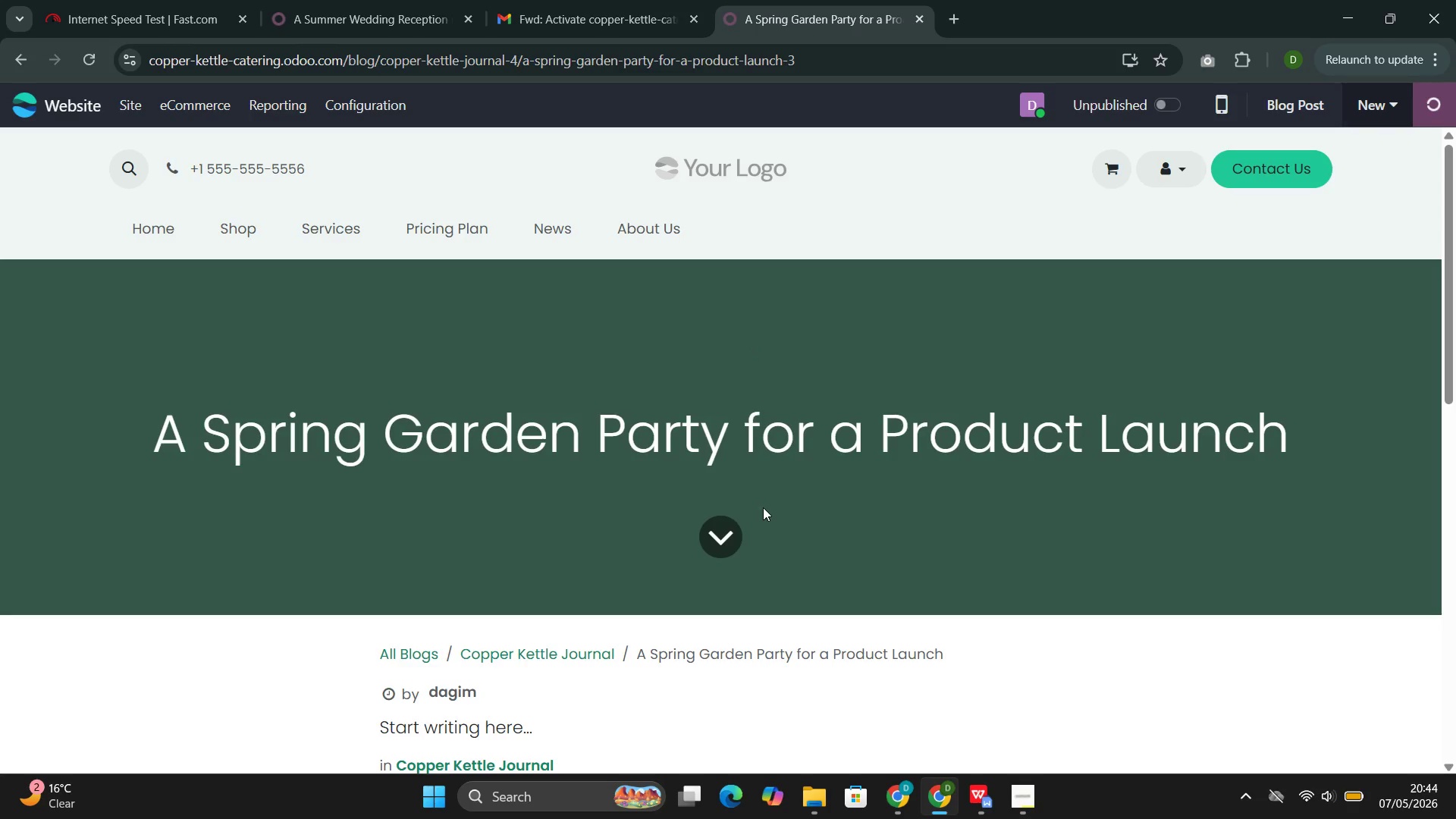 
left_click([763, 507])
 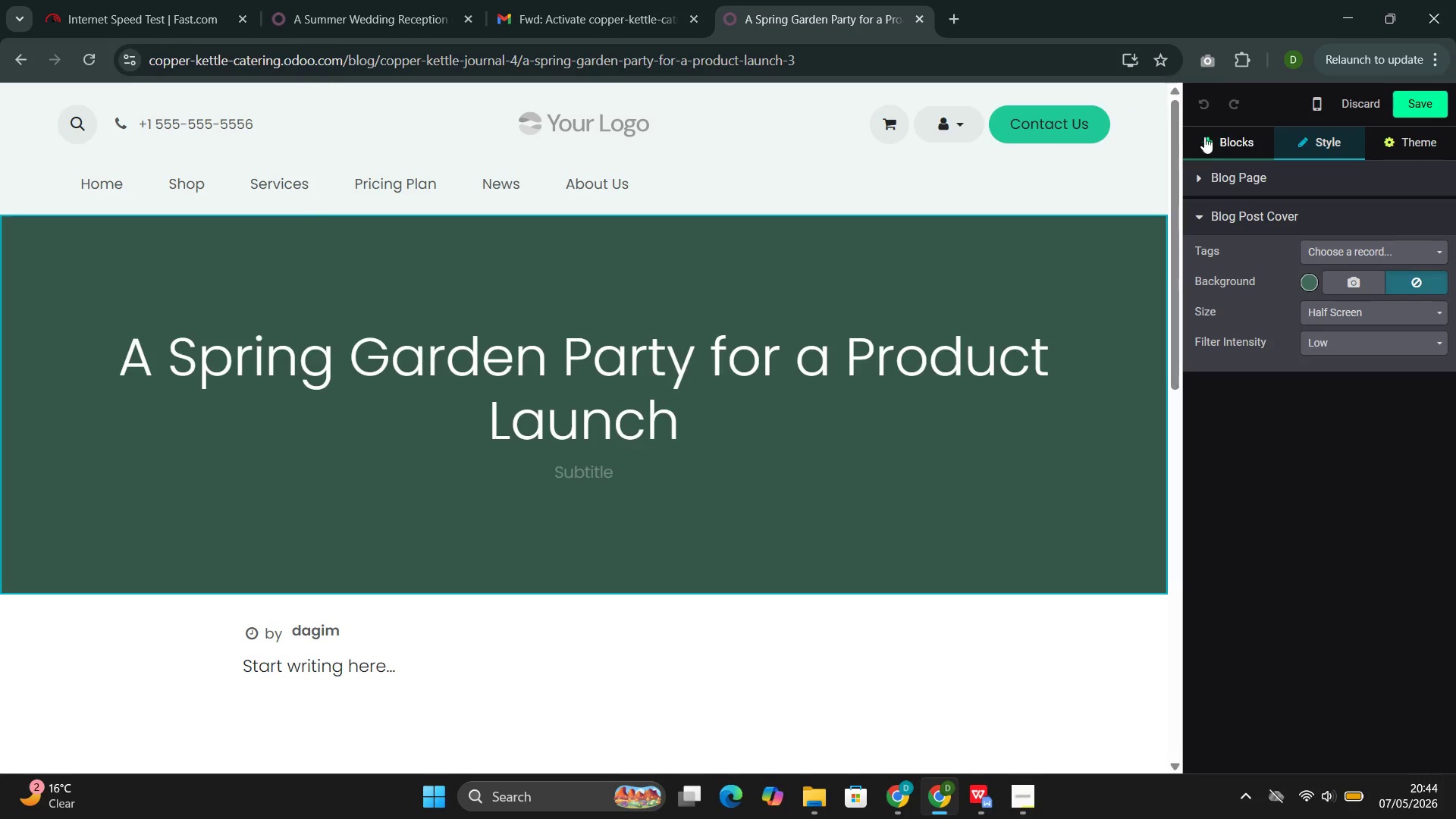 
left_click([1235, 139])
 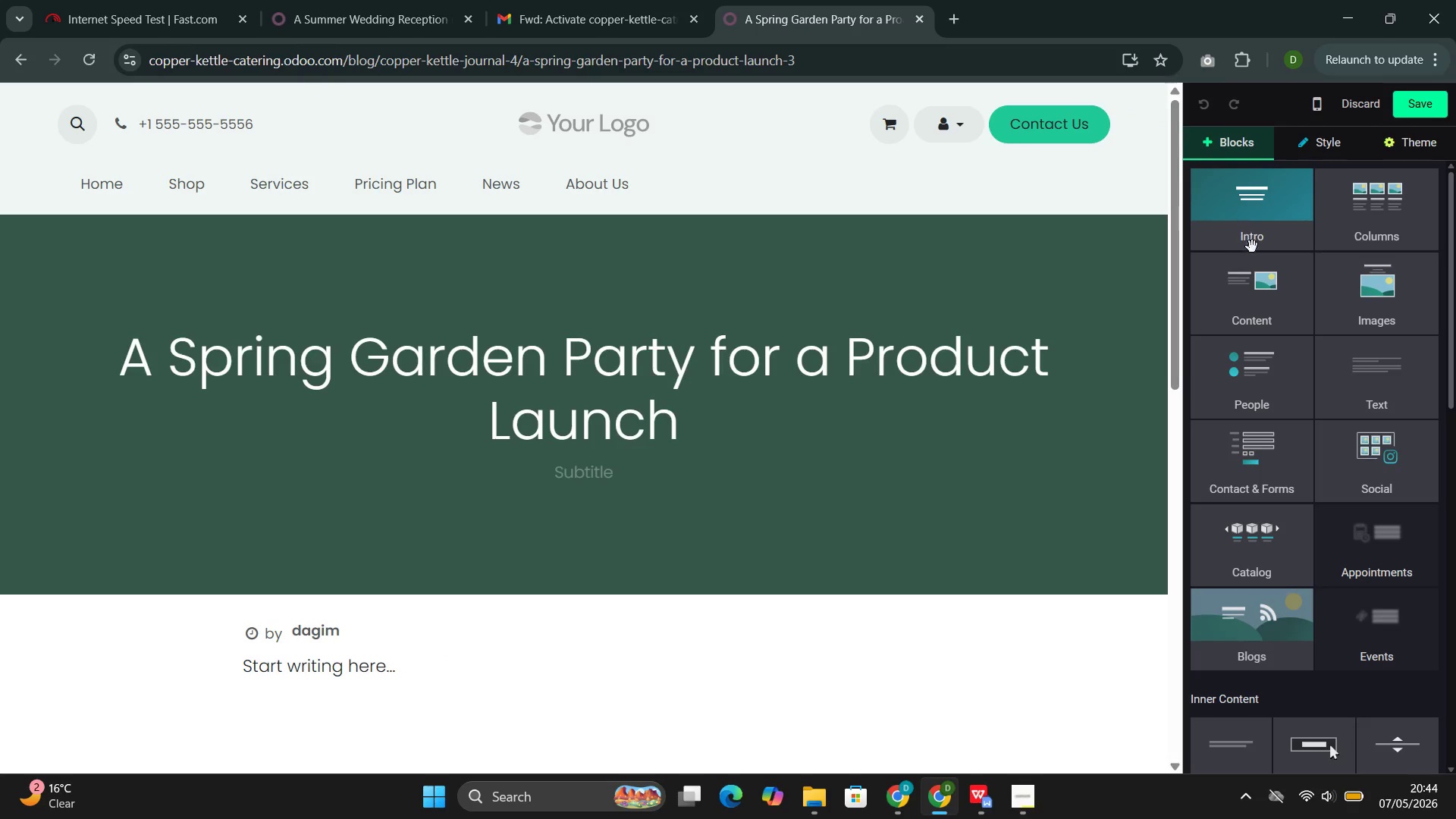 
left_click([1262, 265])
 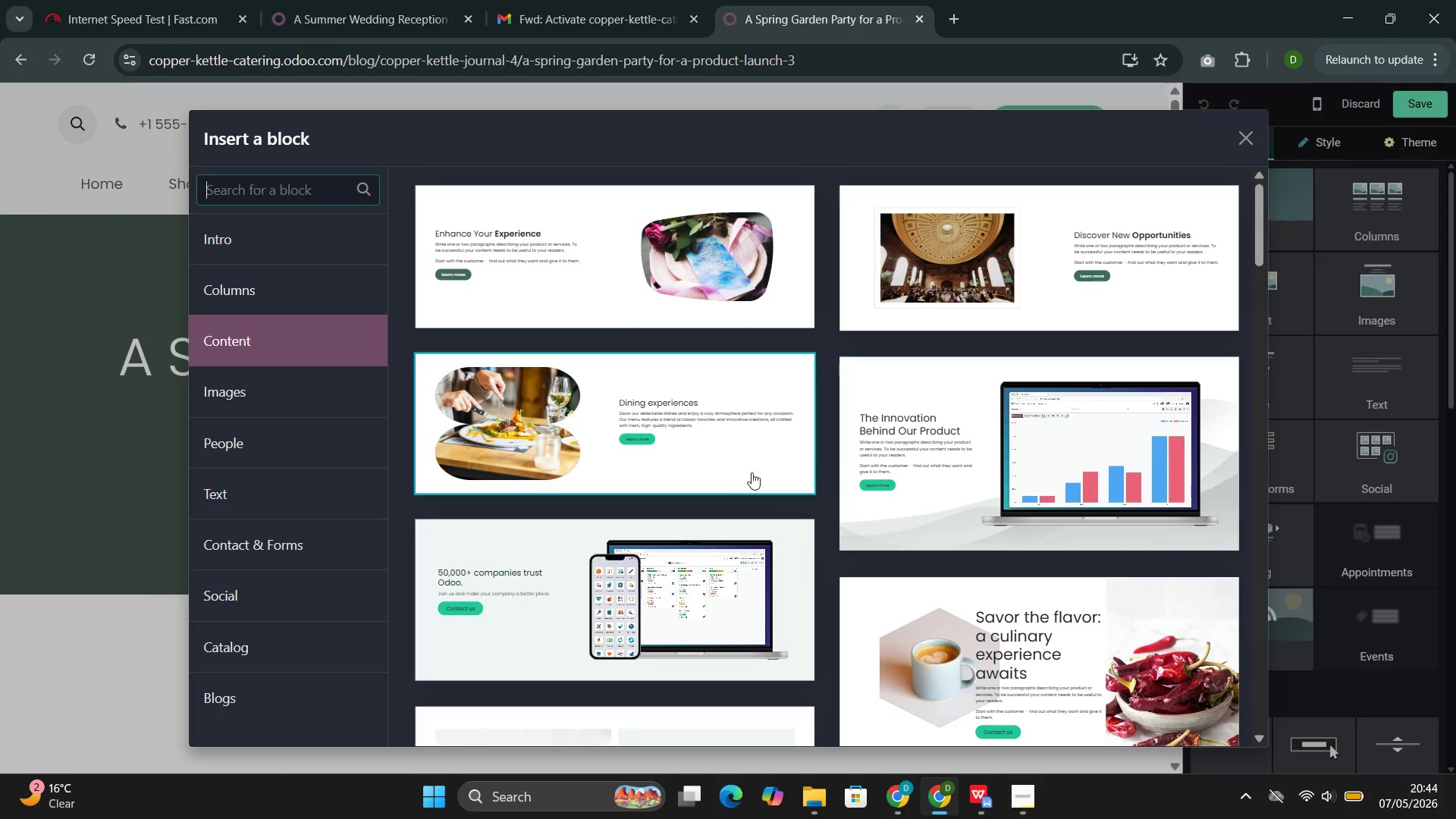 
left_click([1075, 271])
 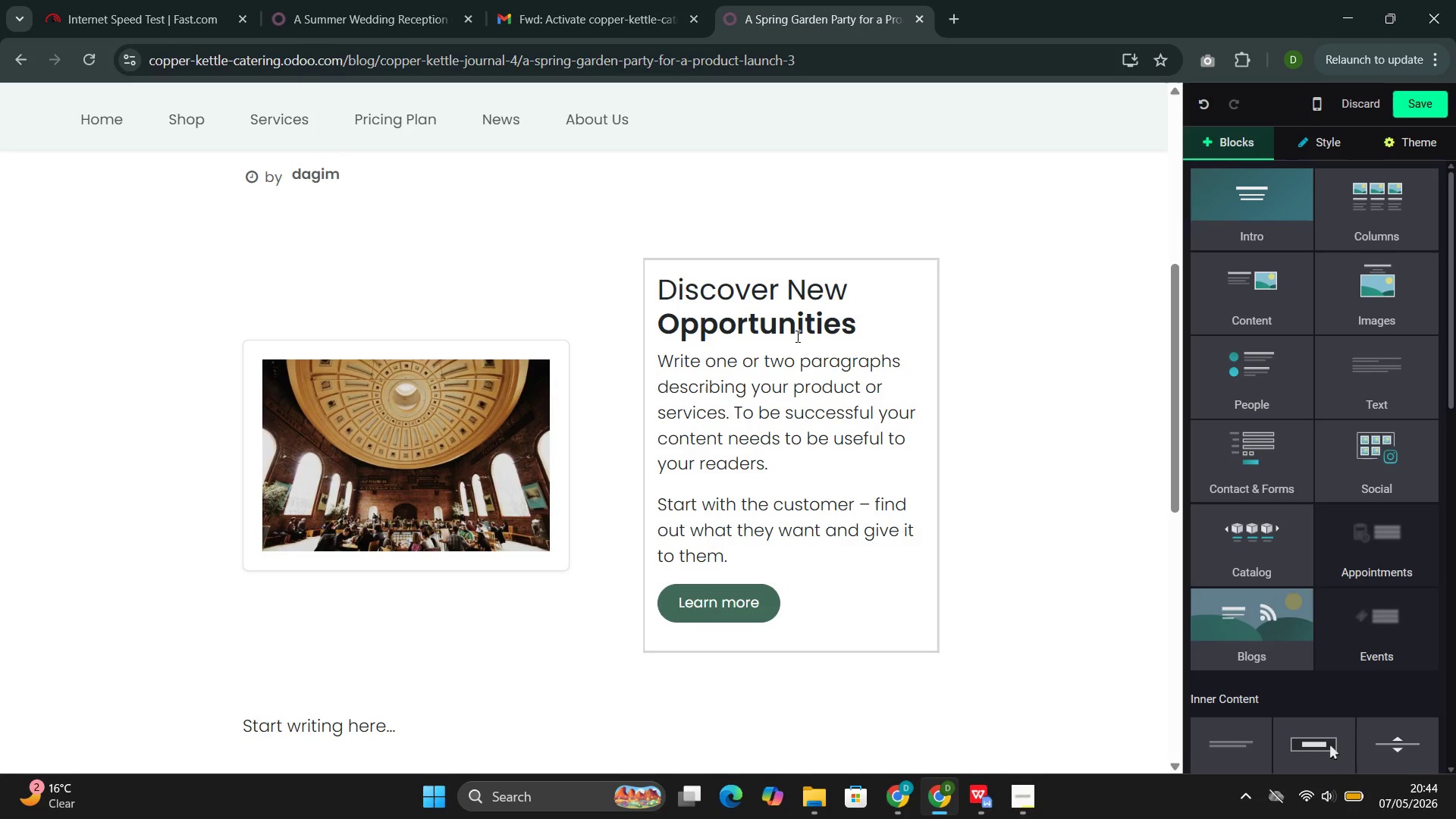 
double_click([789, 313])
 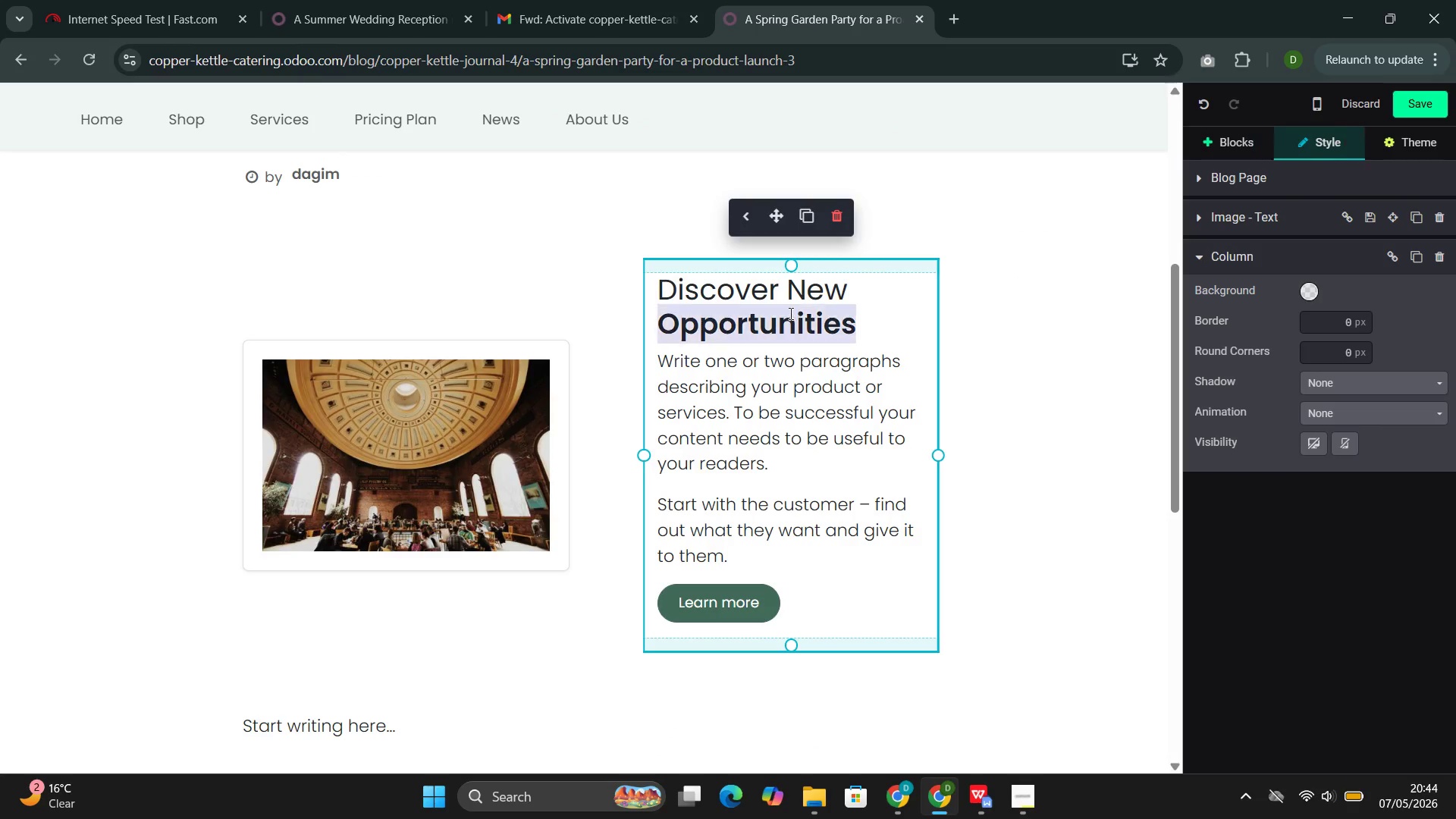 
triple_click([789, 313])
 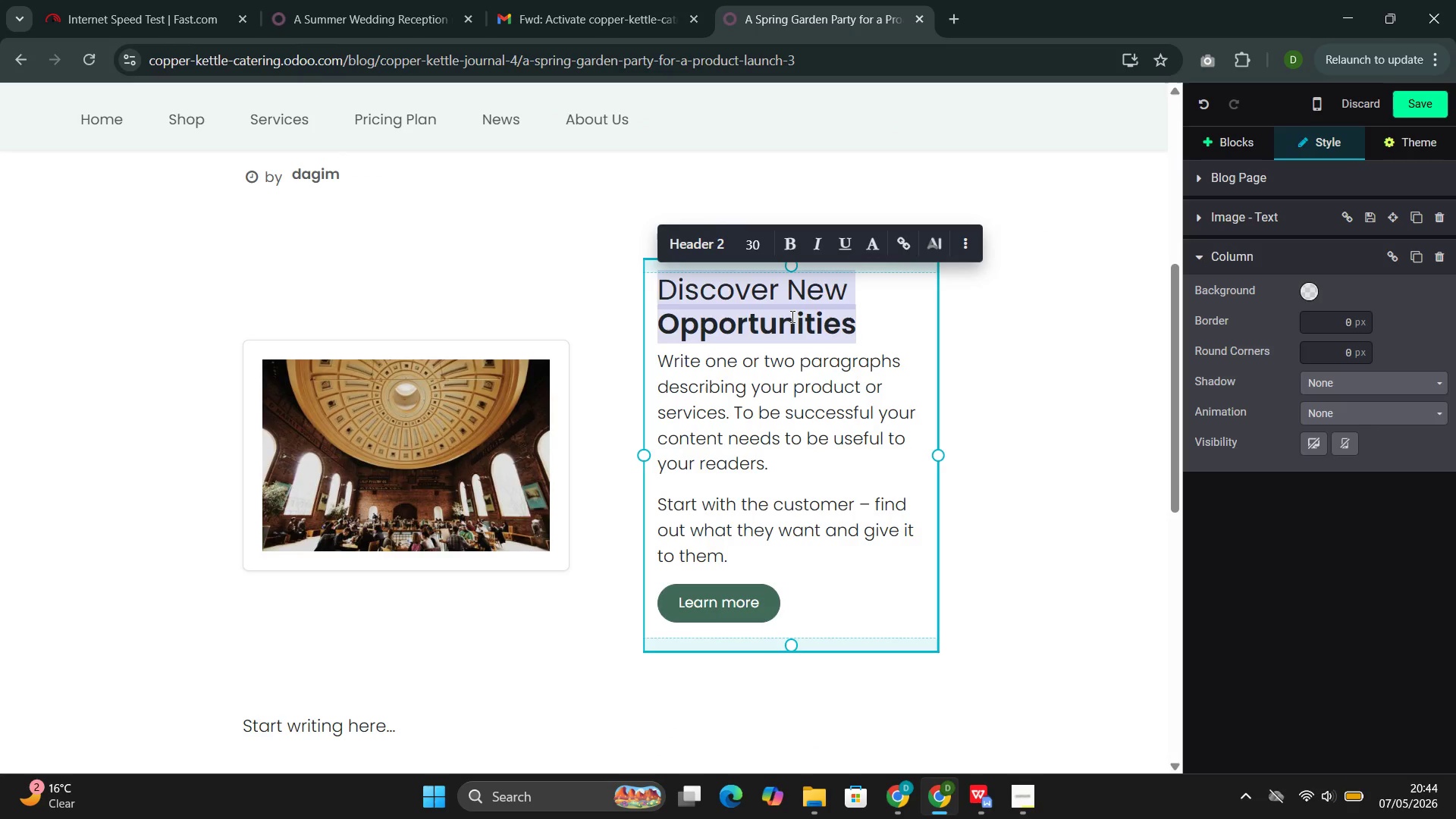 
wait(6.22)
 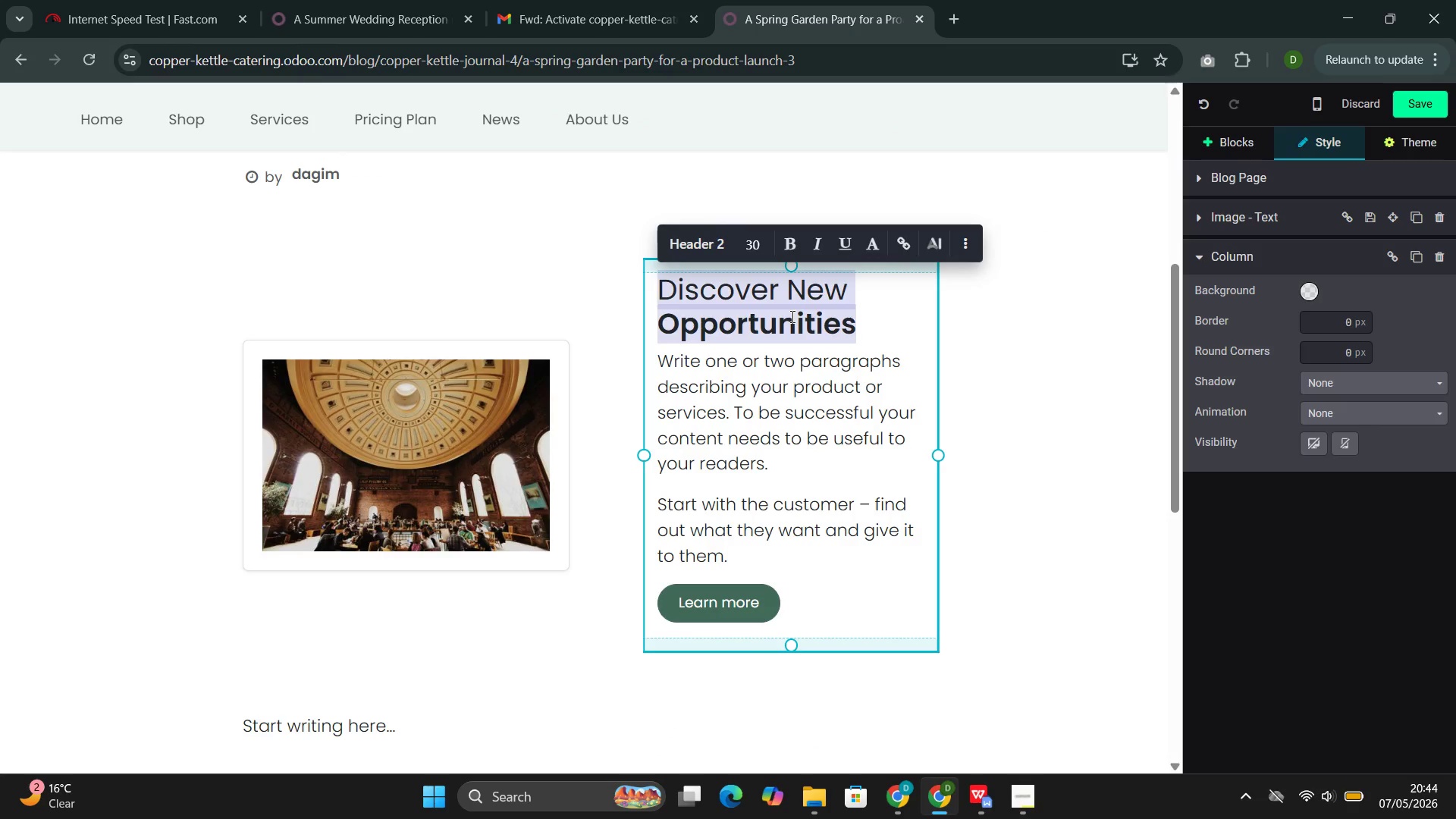 
type(A Speing)
 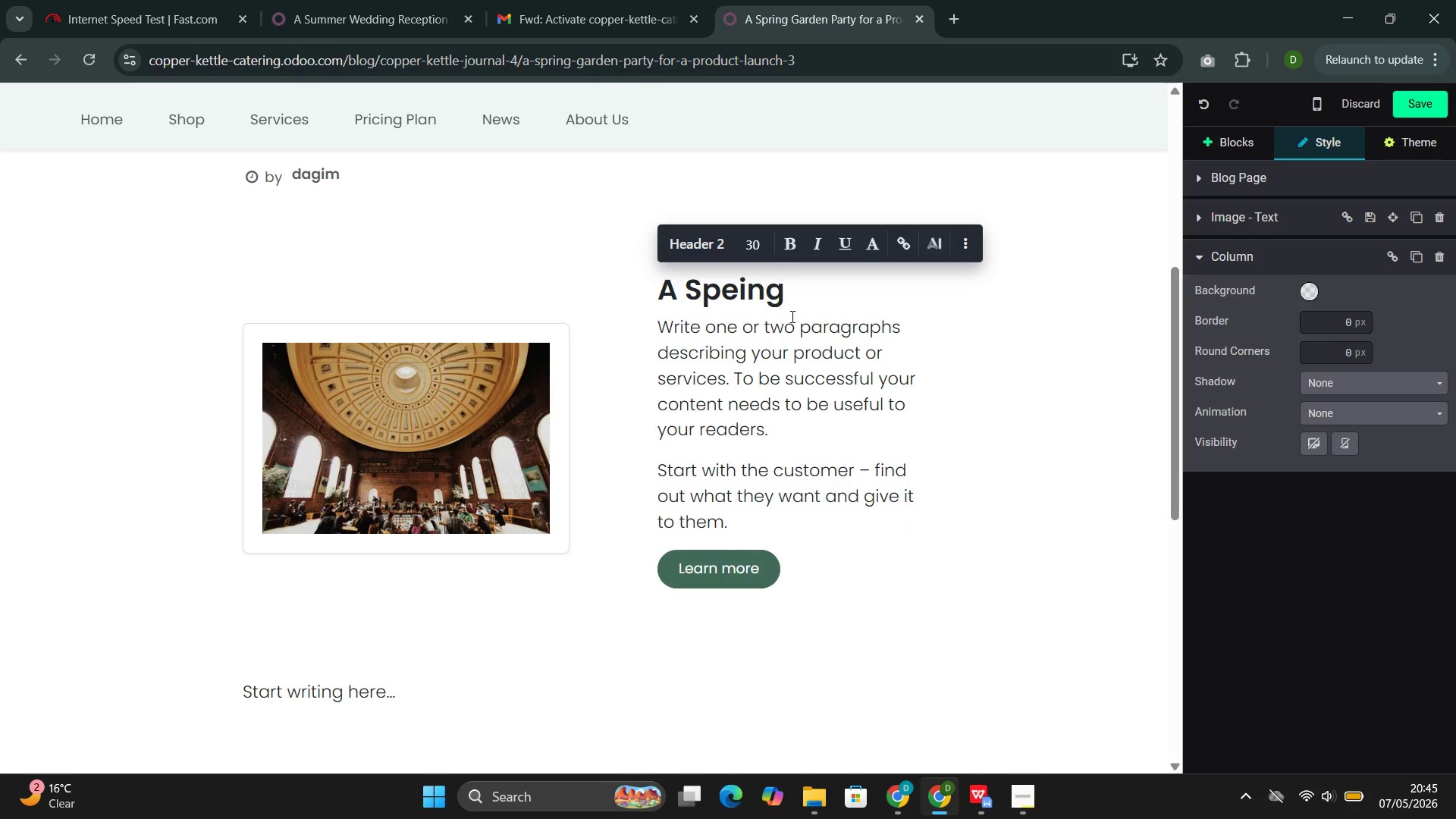 
key(ArrowLeft)
 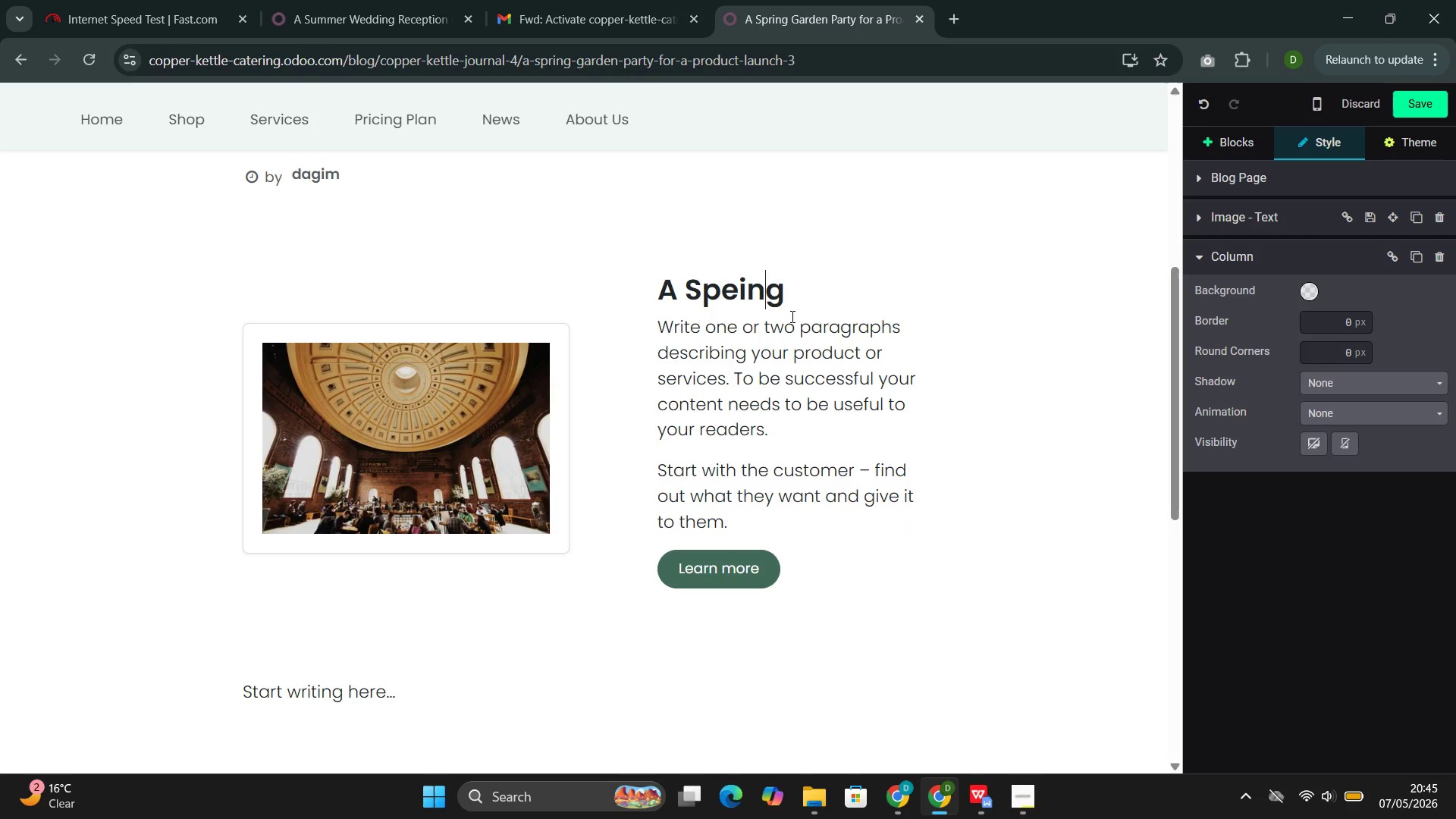 
key(ArrowLeft)
 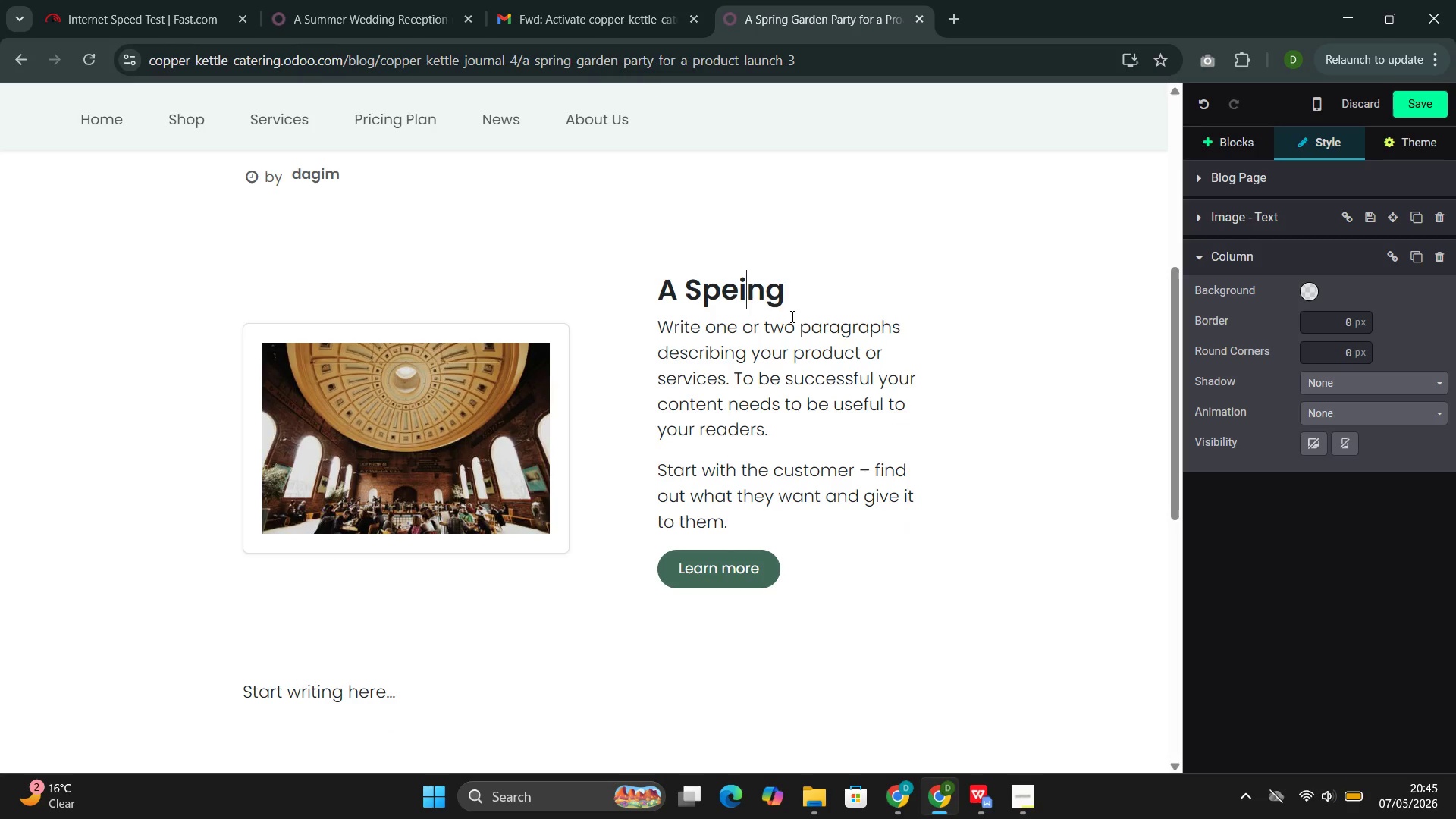 
key(ArrowLeft)
 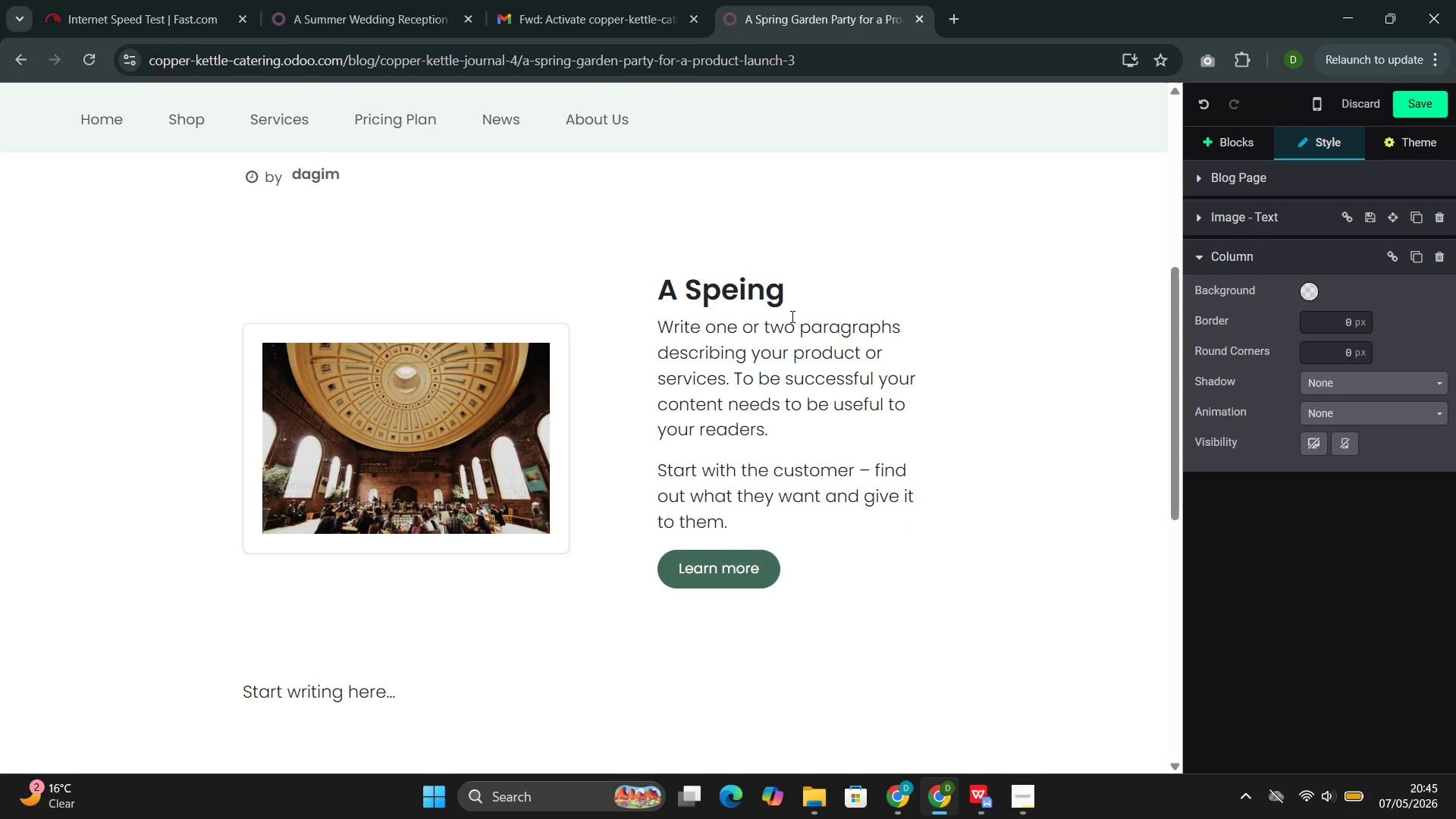 
key(Backspace)
 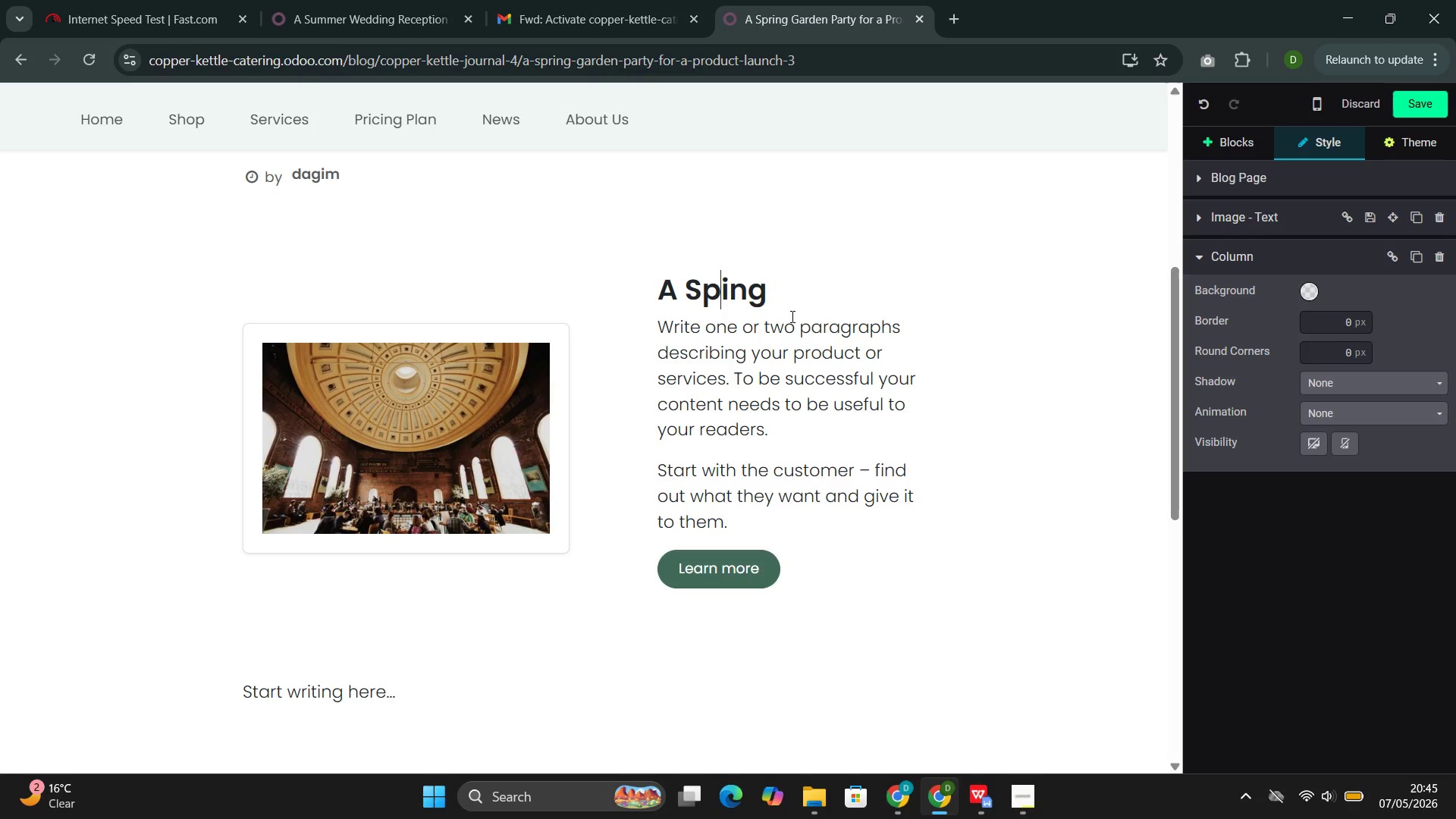 
key(R)
 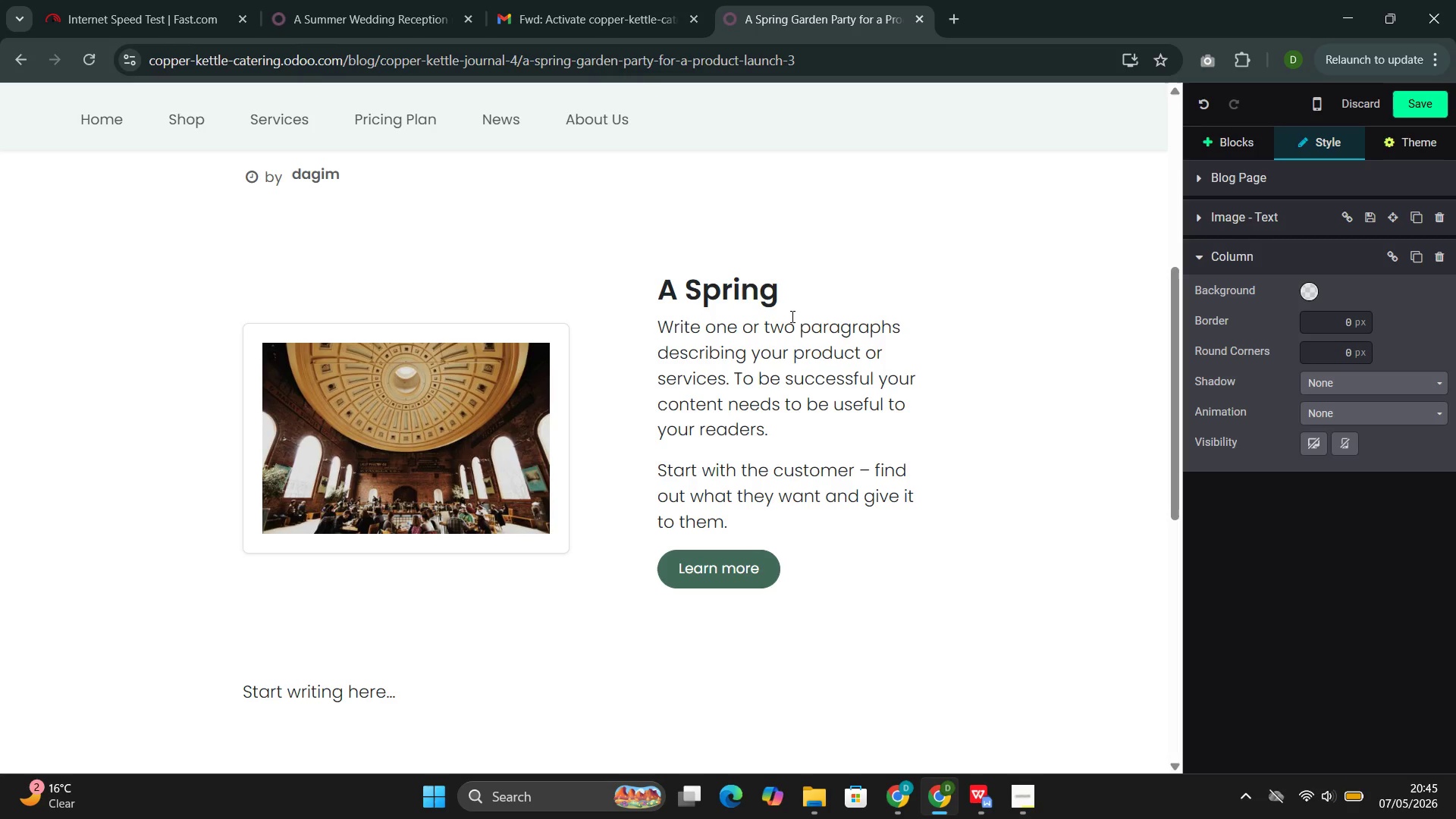 
key(ArrowRight)
 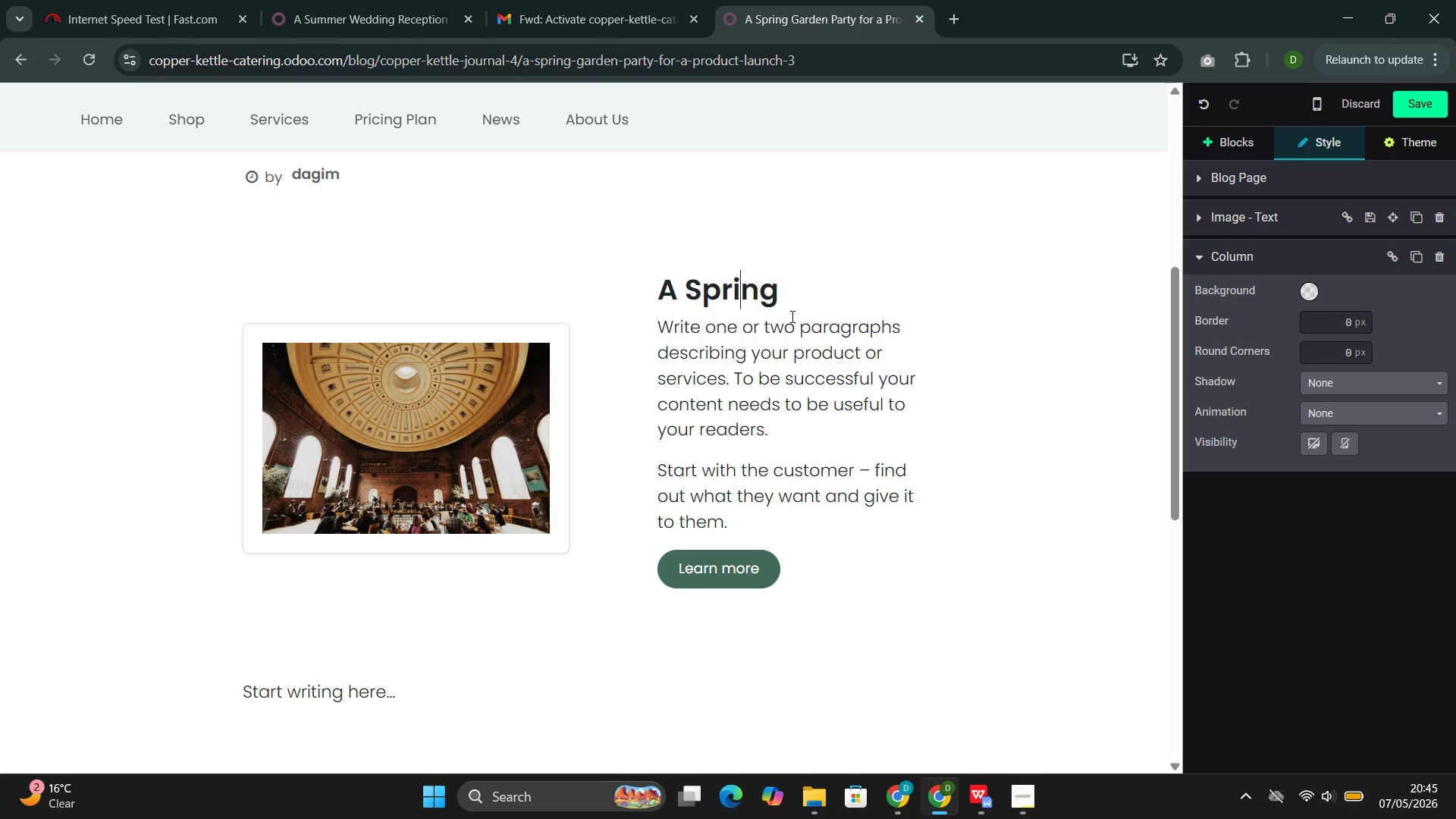 
key(ArrowRight)
 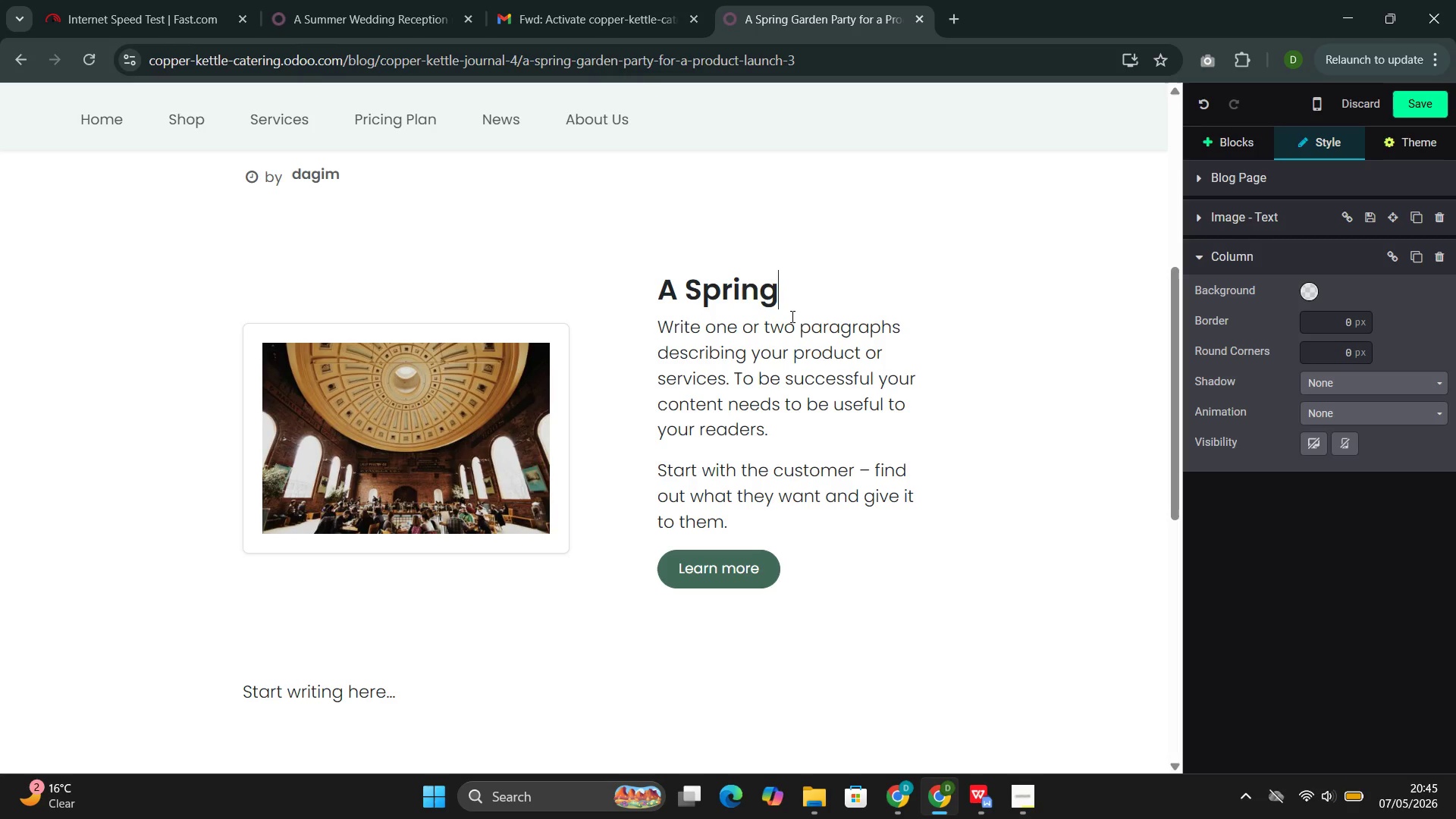 
key(ArrowRight)
 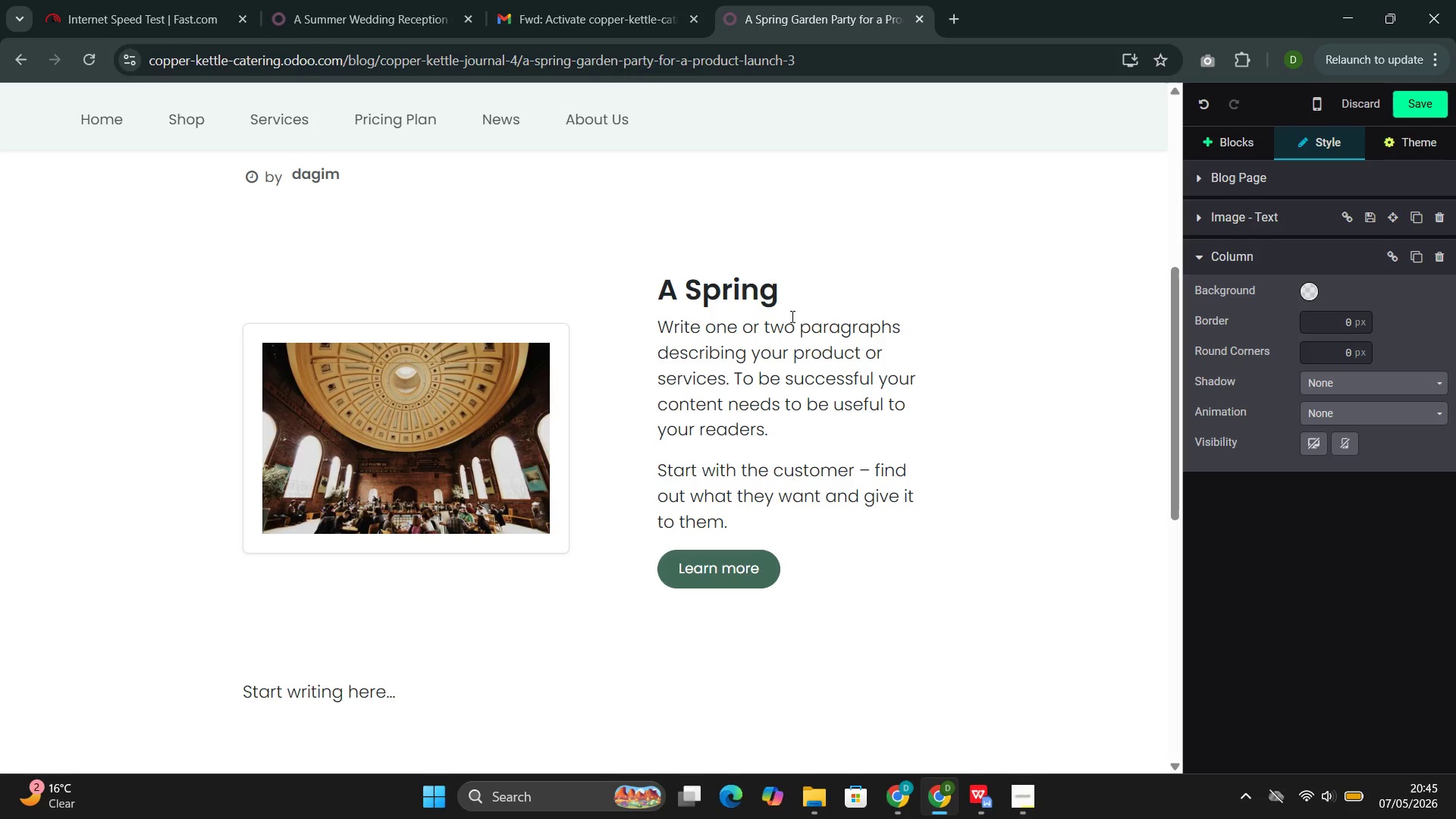 
type( Garden Party for a Pro)
 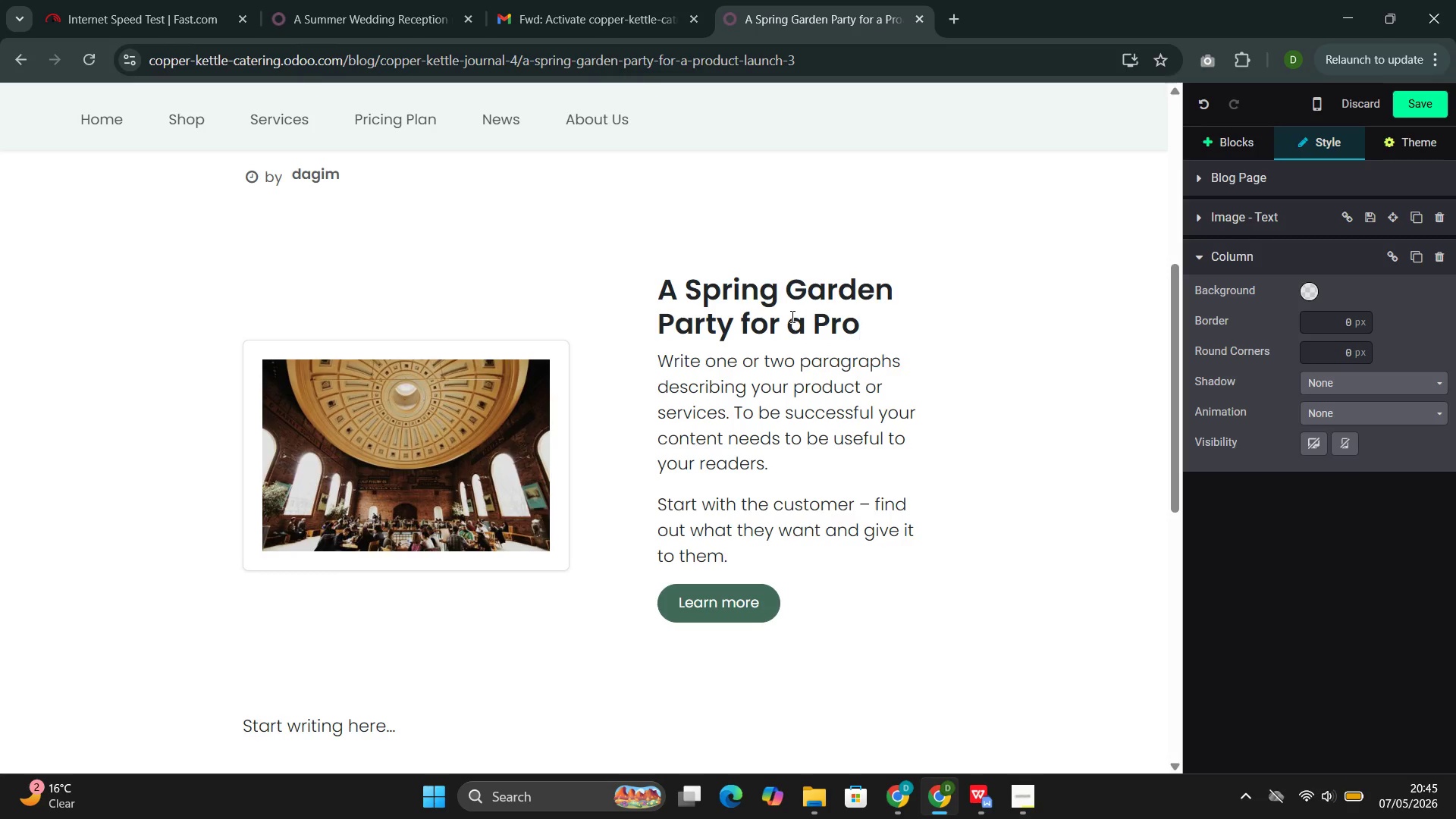 
type(duct Launch)
 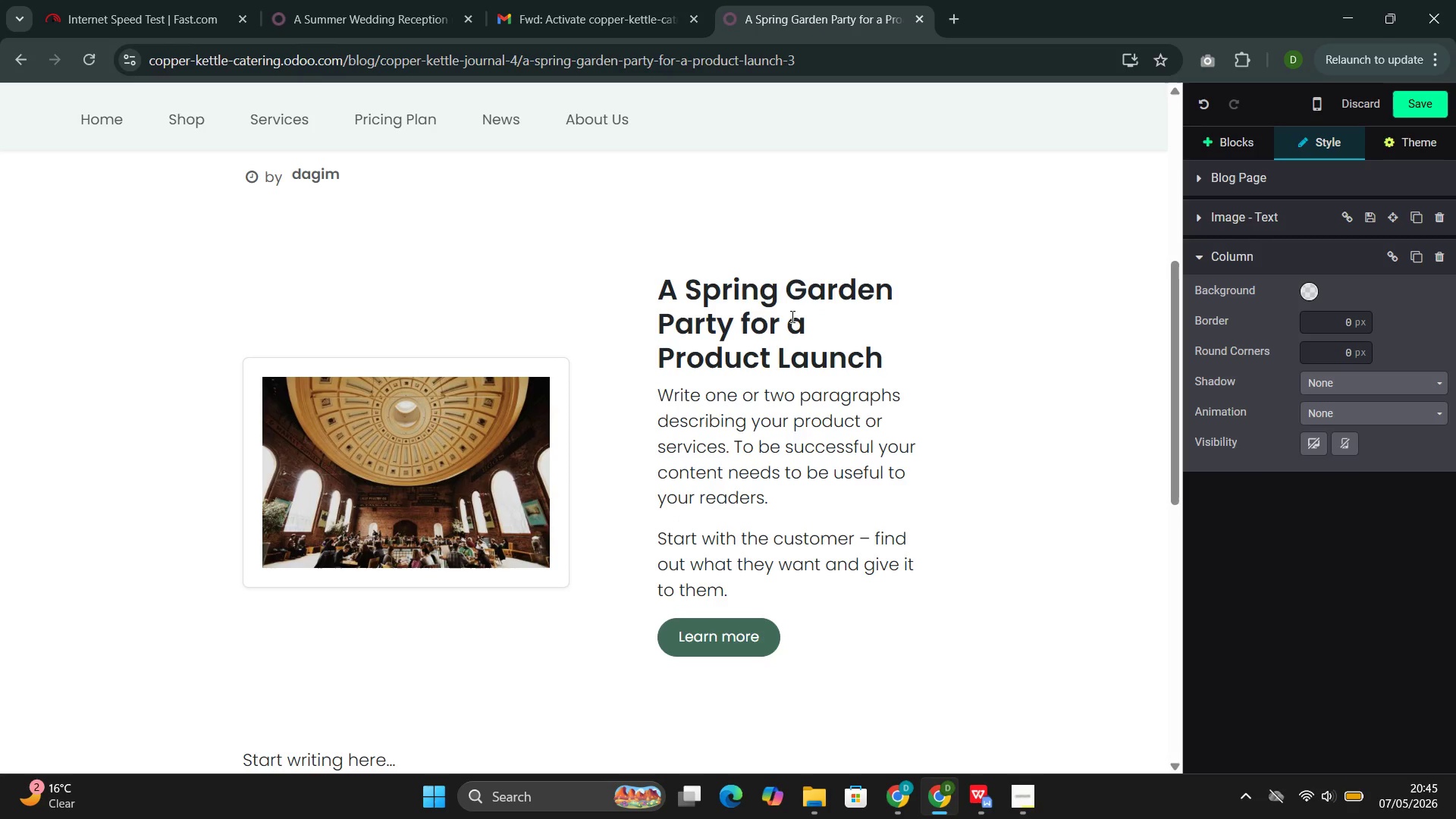 
left_click_drag(start_coordinate=[791, 635], to_coordinate=[684, 391])
 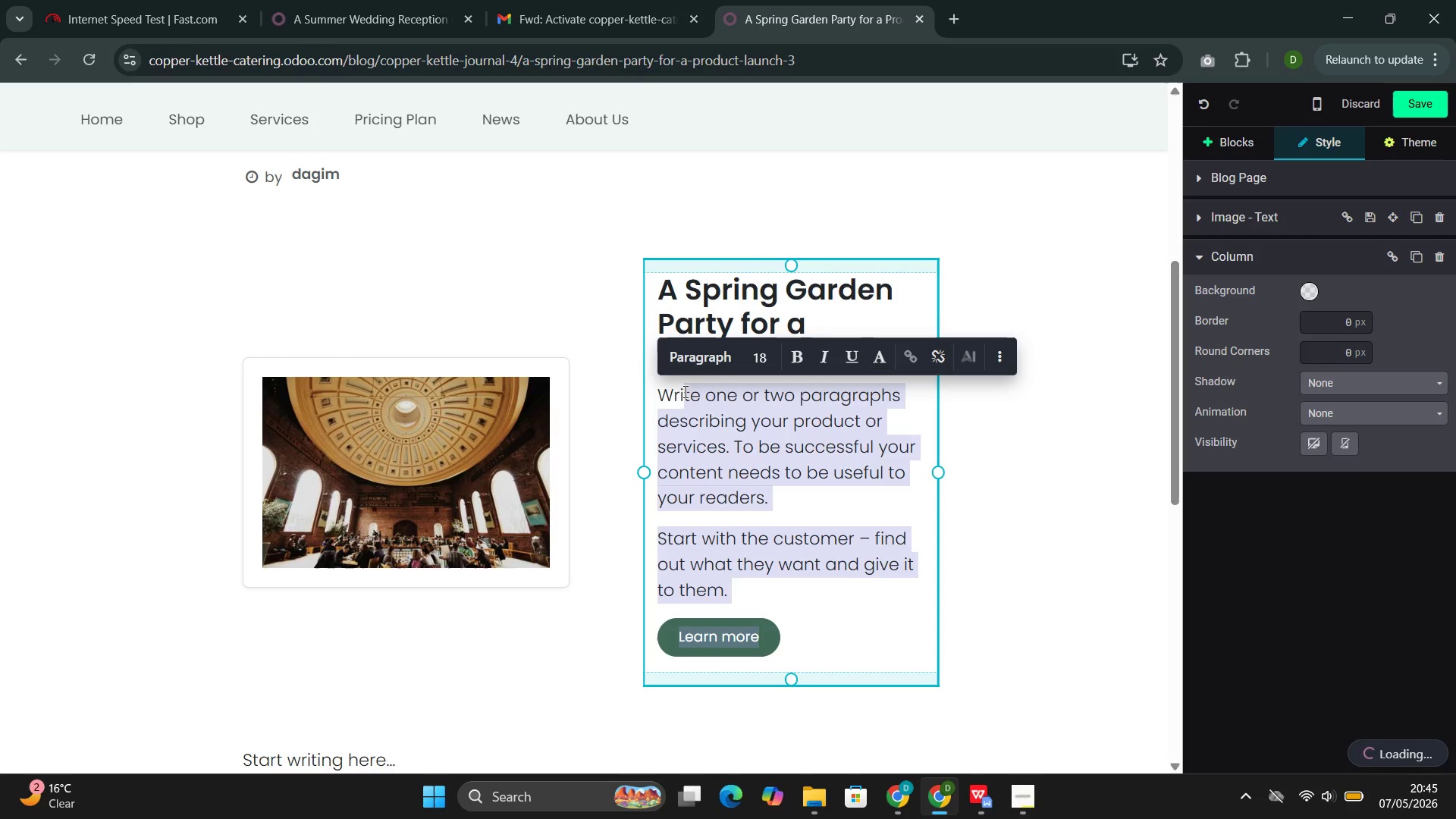 
key(Backspace)
 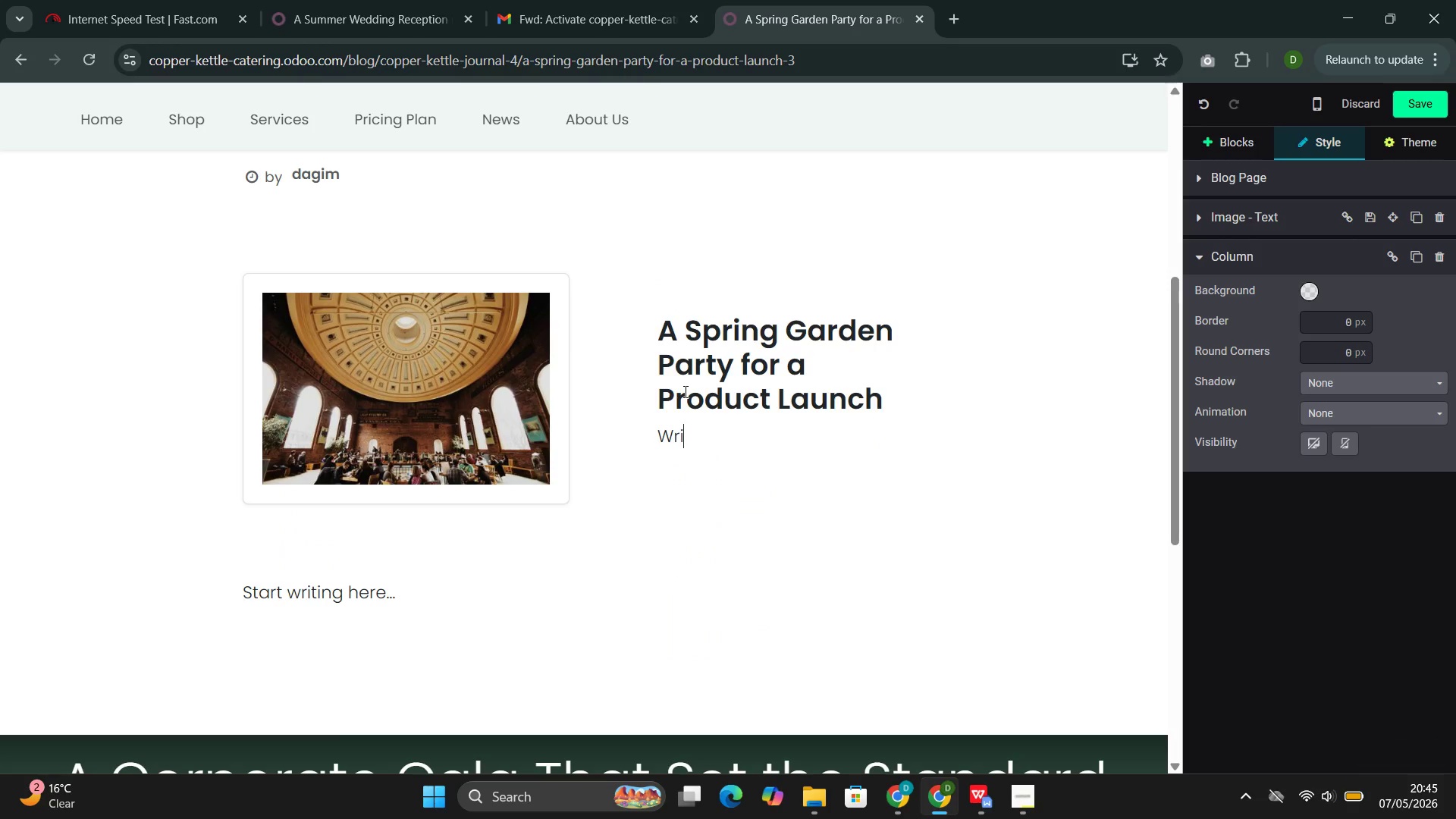 
key(Backspace)
 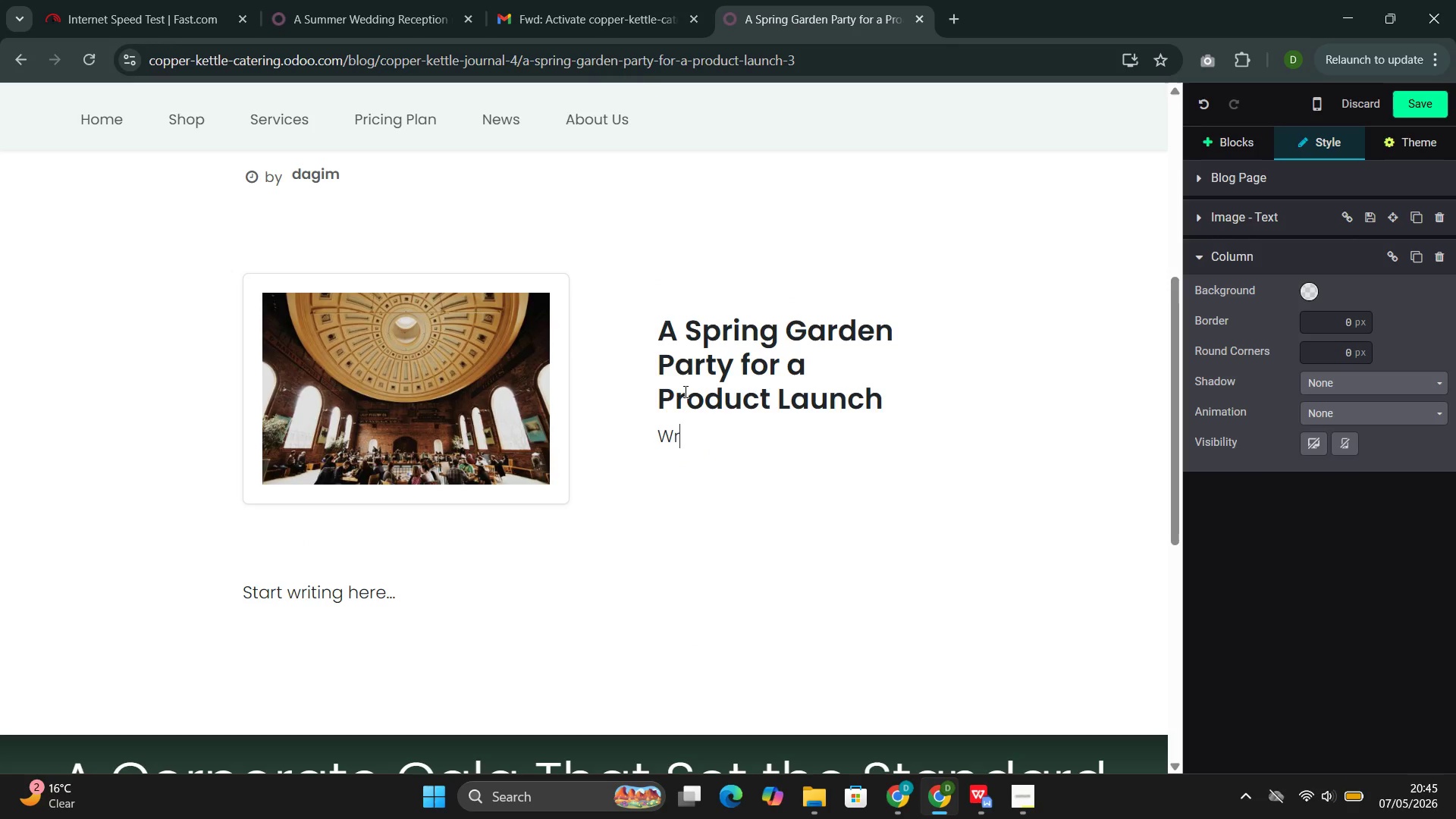 
key(Backspace)
 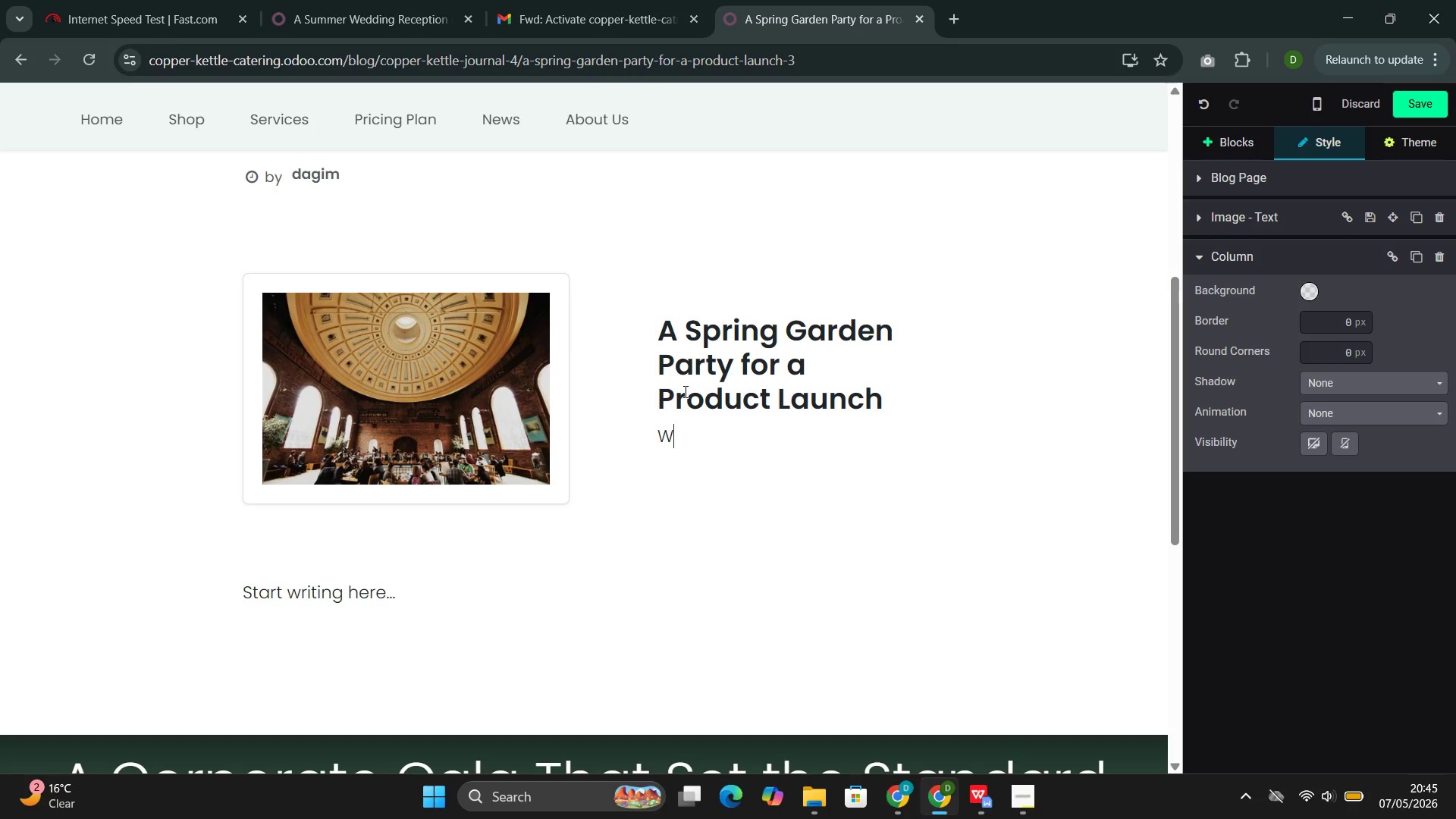 
key(Backspace)
 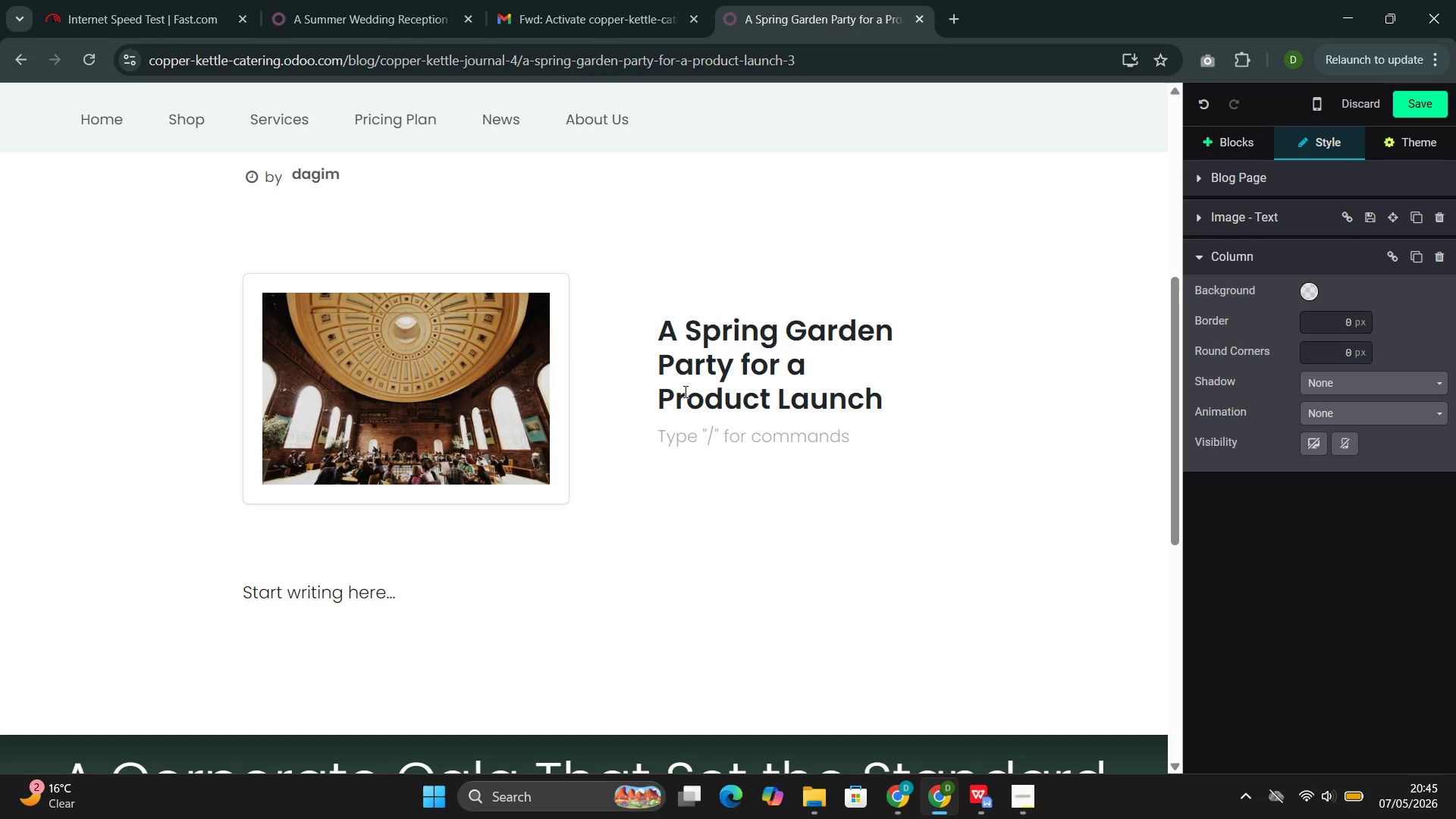 
wait(5.2)
 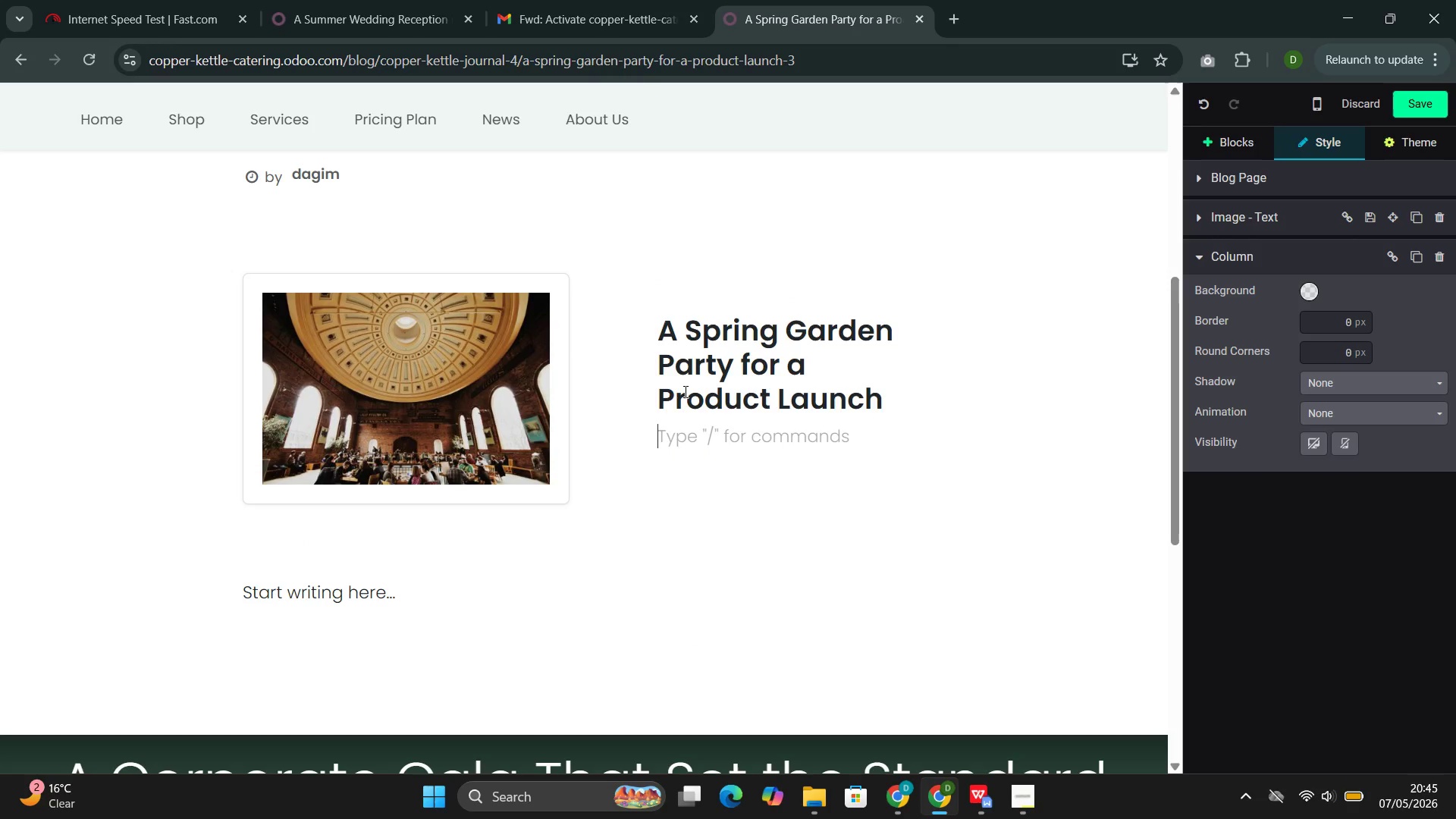 
type(When a bu)
key(Backspace)
type(outique ome )
 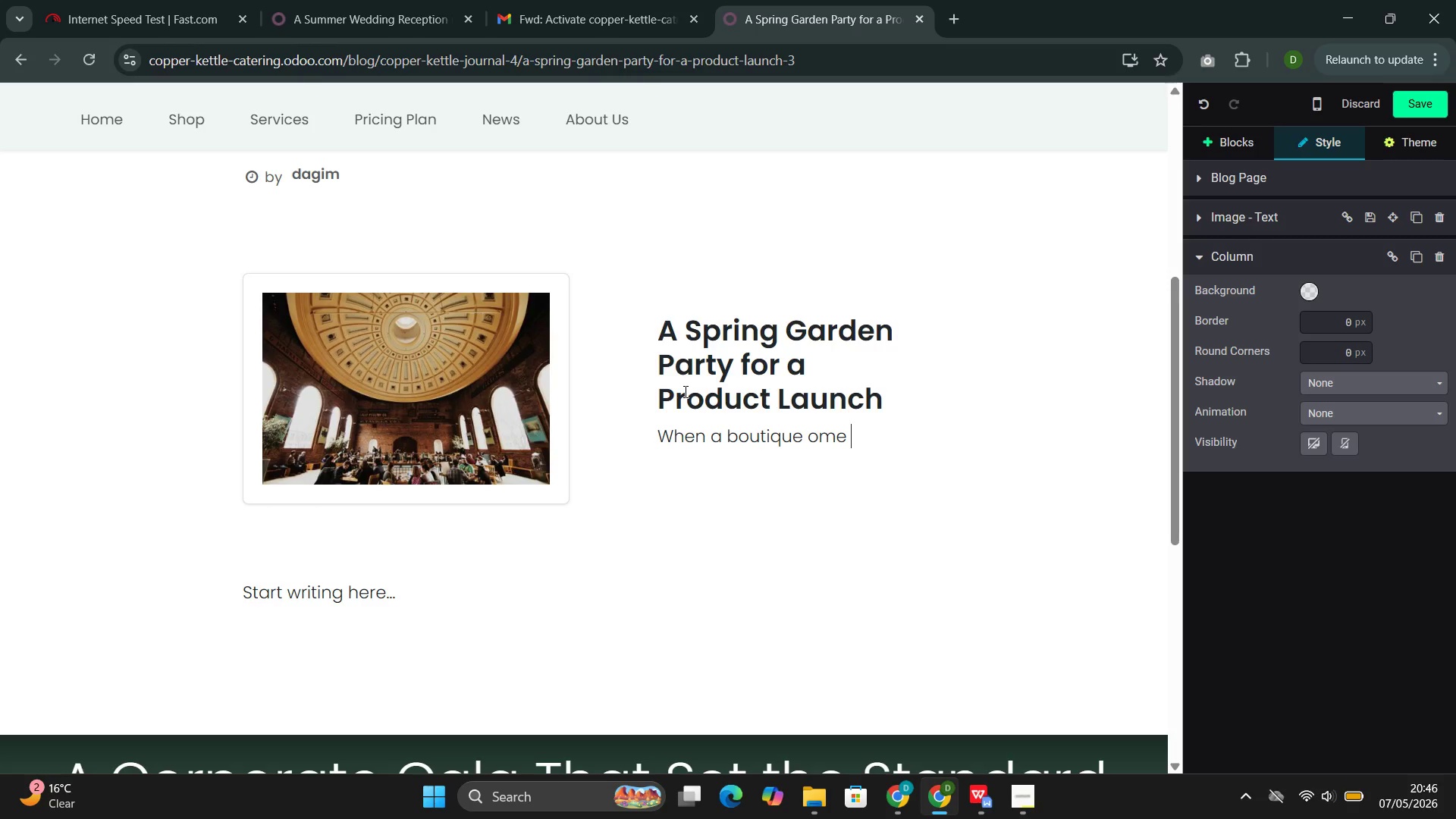 
key(ArrowLeft)
 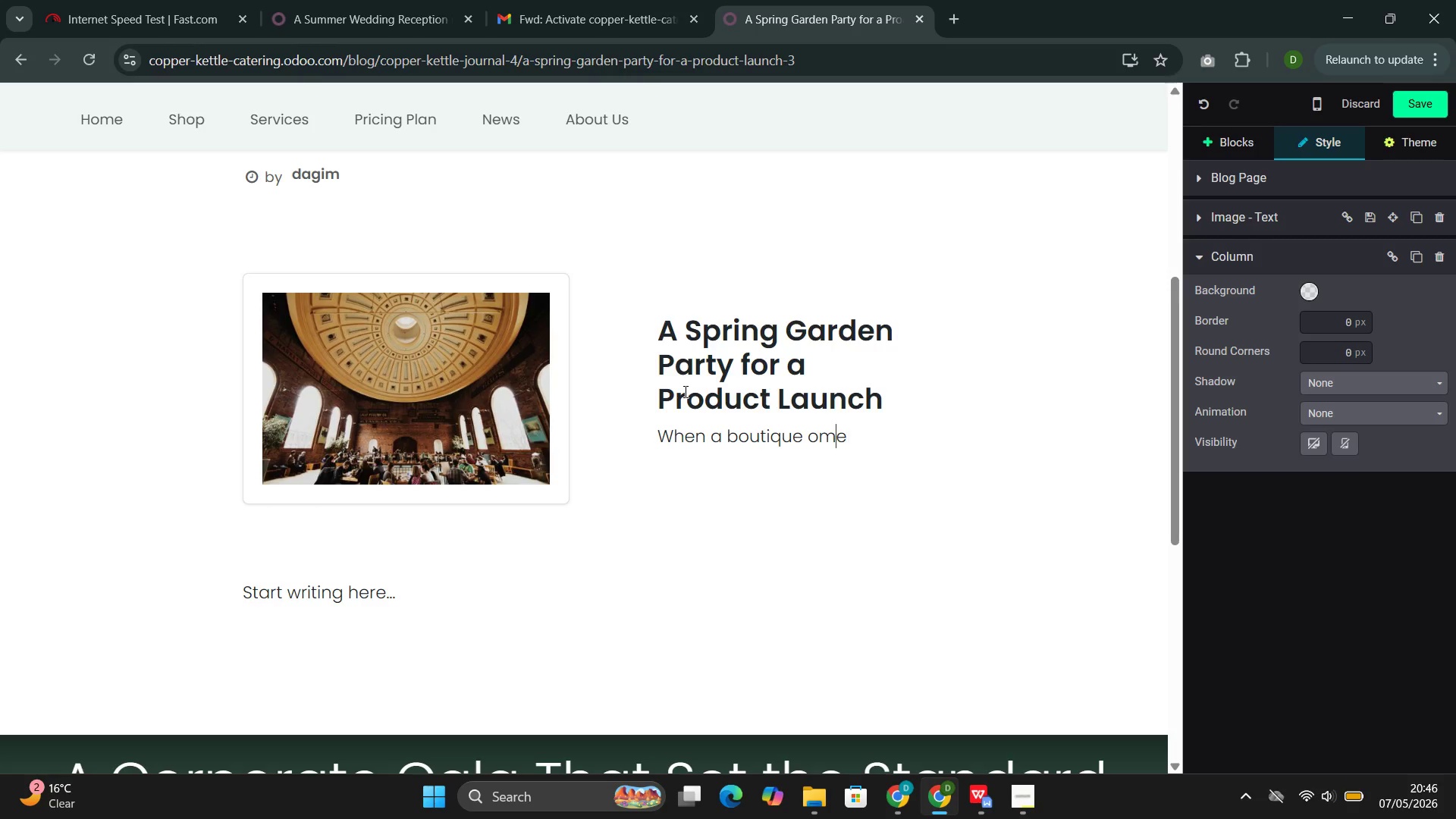 
key(ArrowLeft)
 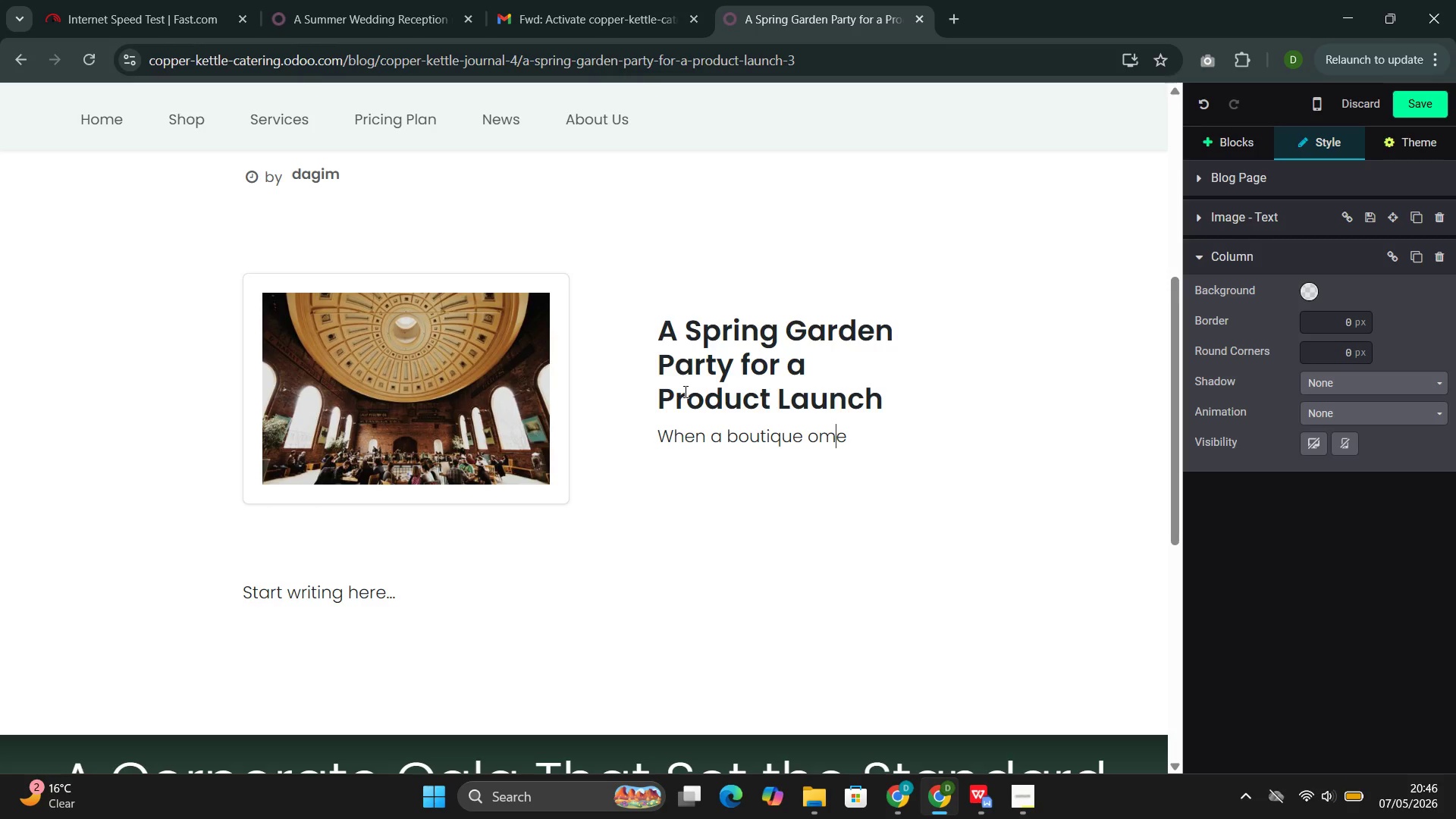 
key(ArrowLeft)
 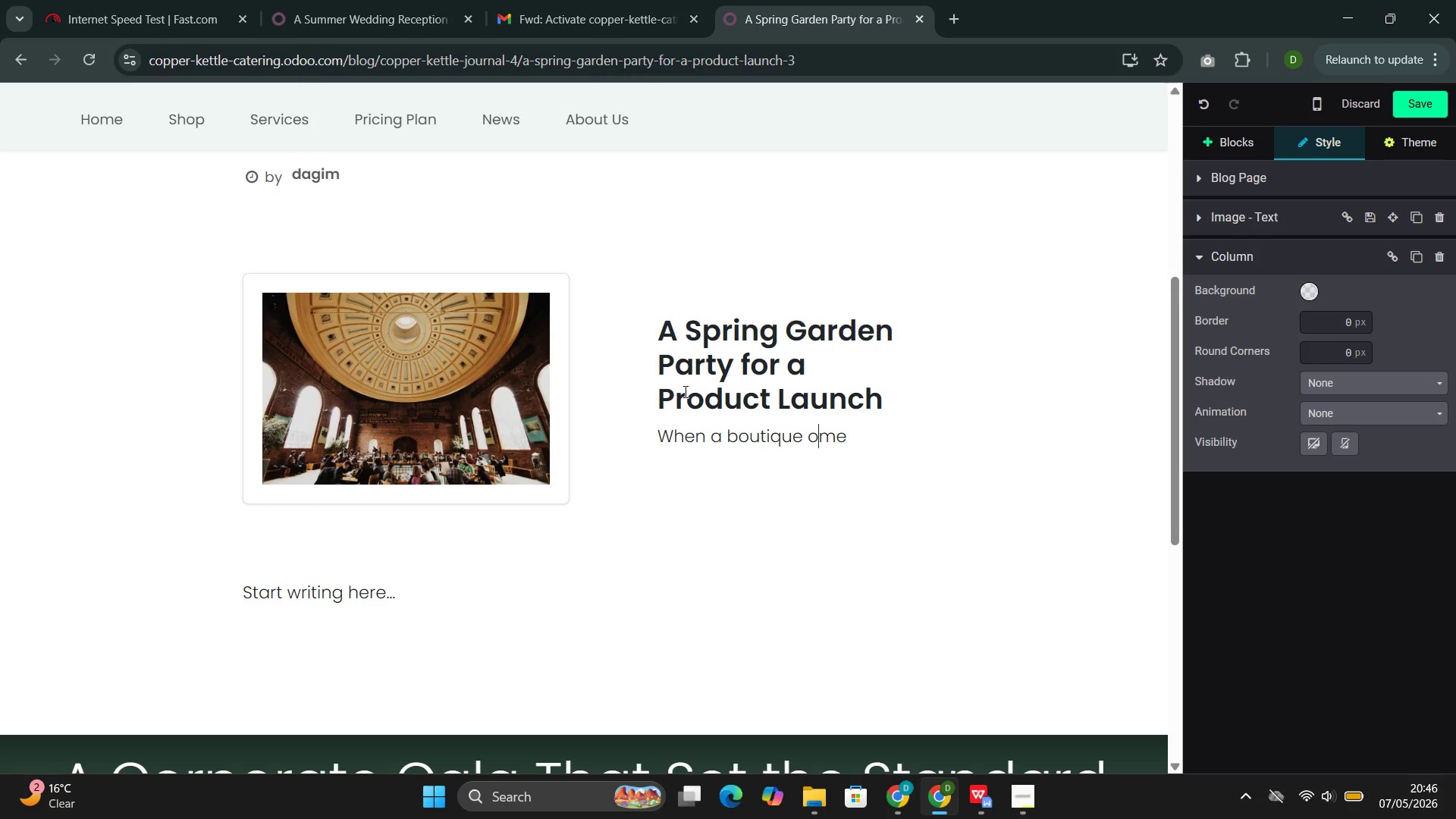 
key(ArrowLeft)
 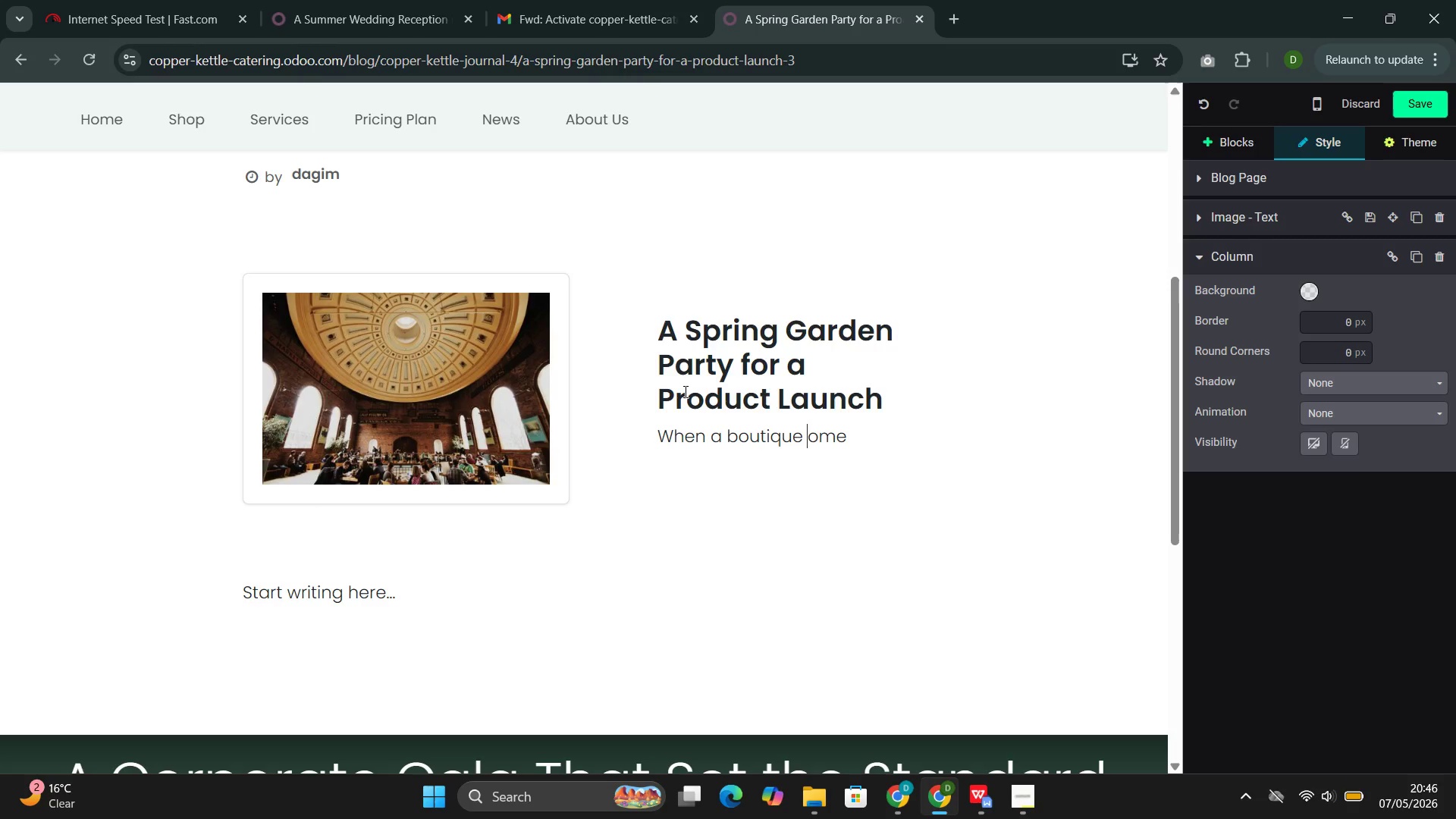 
key(H)
 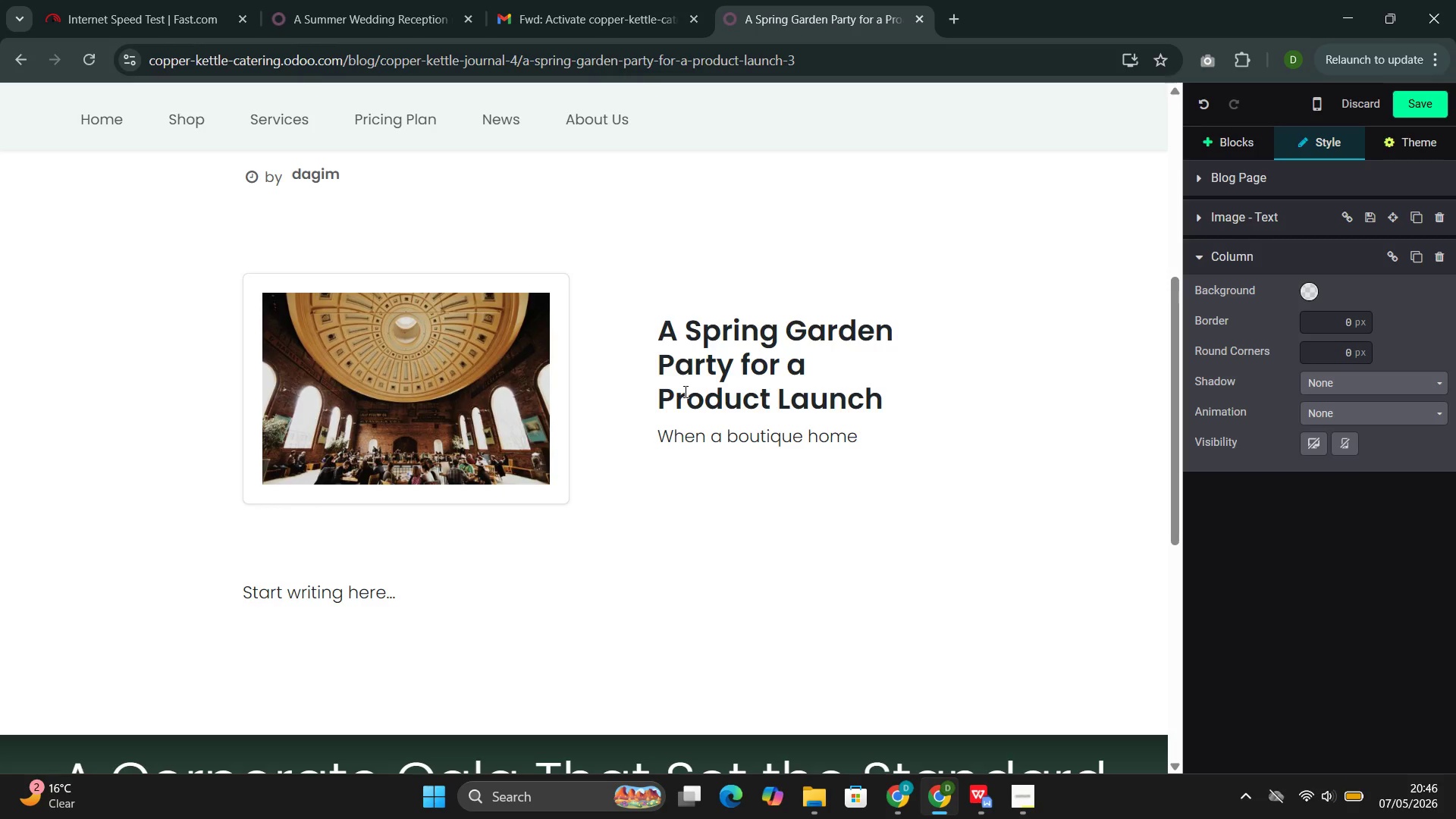 
key(ArrowRight)
 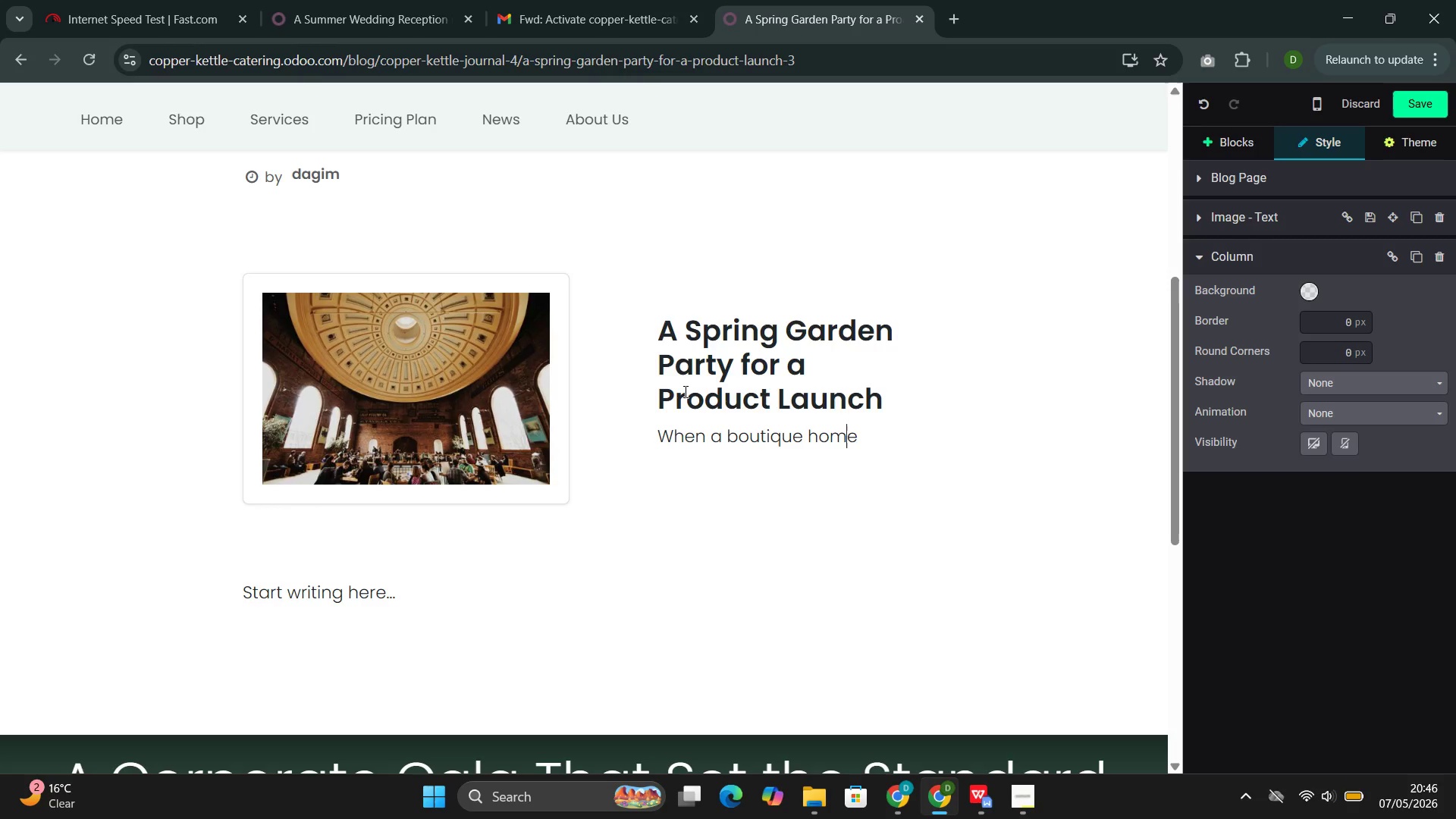 
key(ArrowRight)
 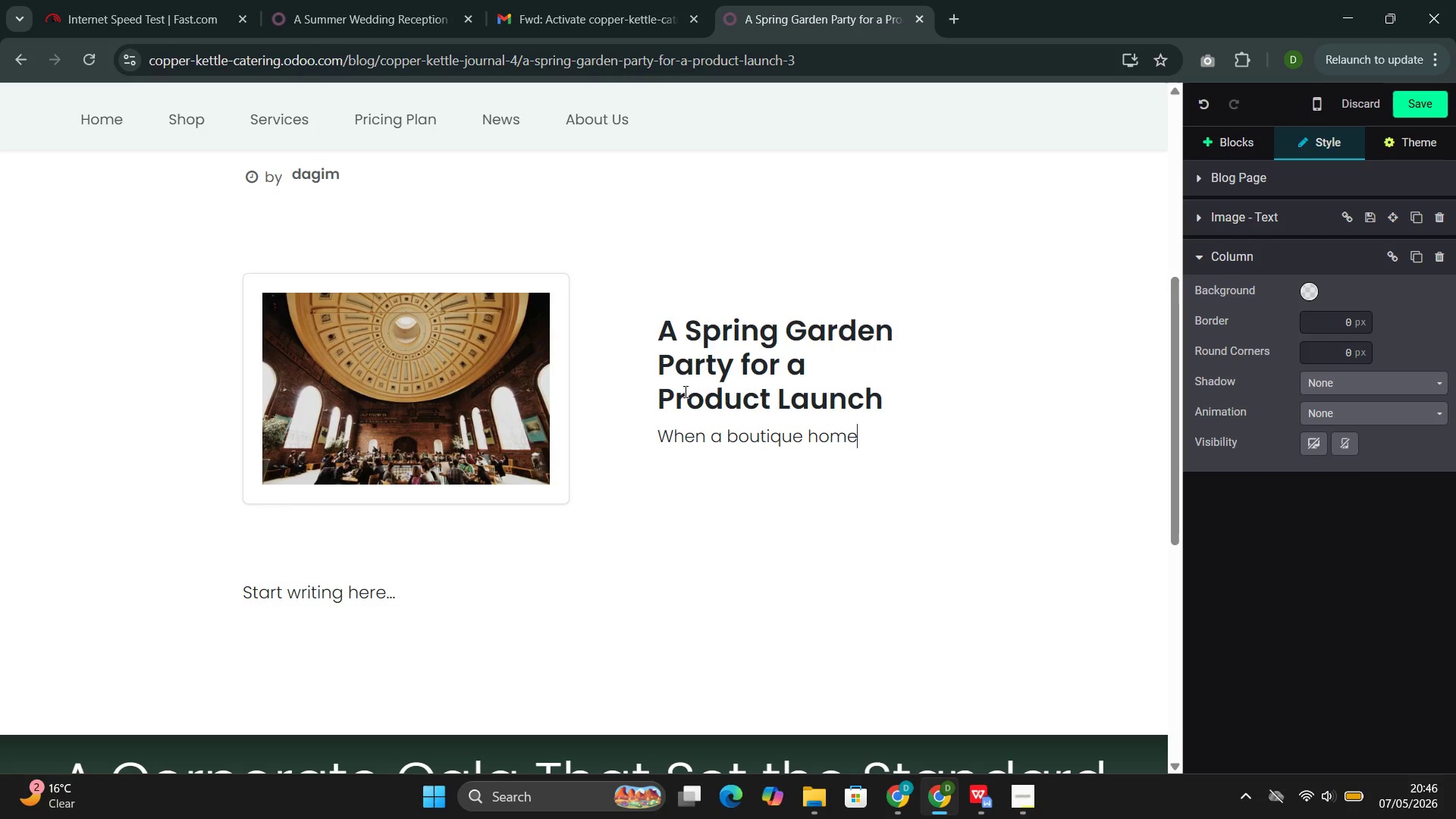 
key(ArrowRight)
 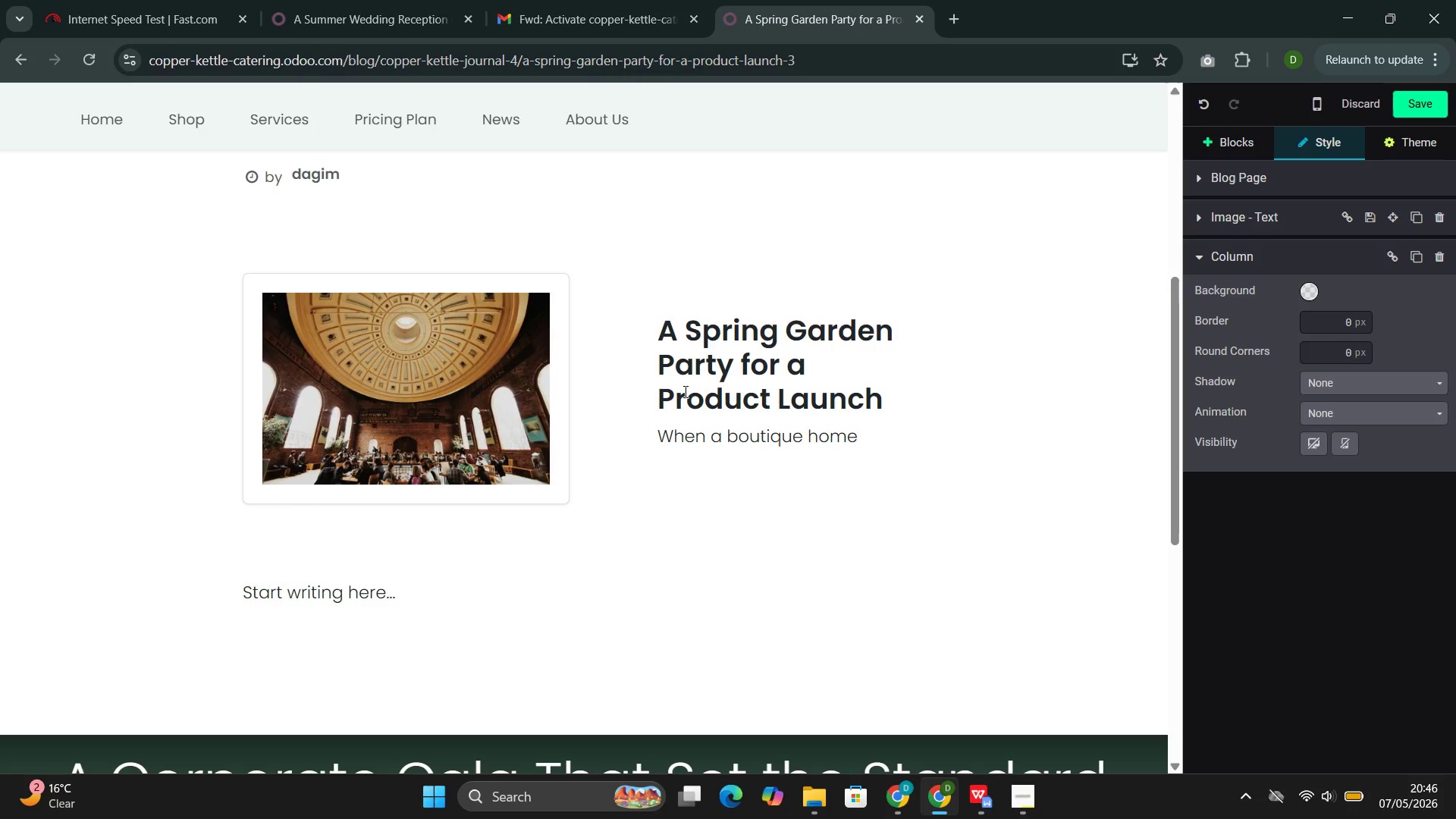 
type( and lifestyle brand approach copper Kettle Catering an)
key(Backspace)
type(bout teir)
 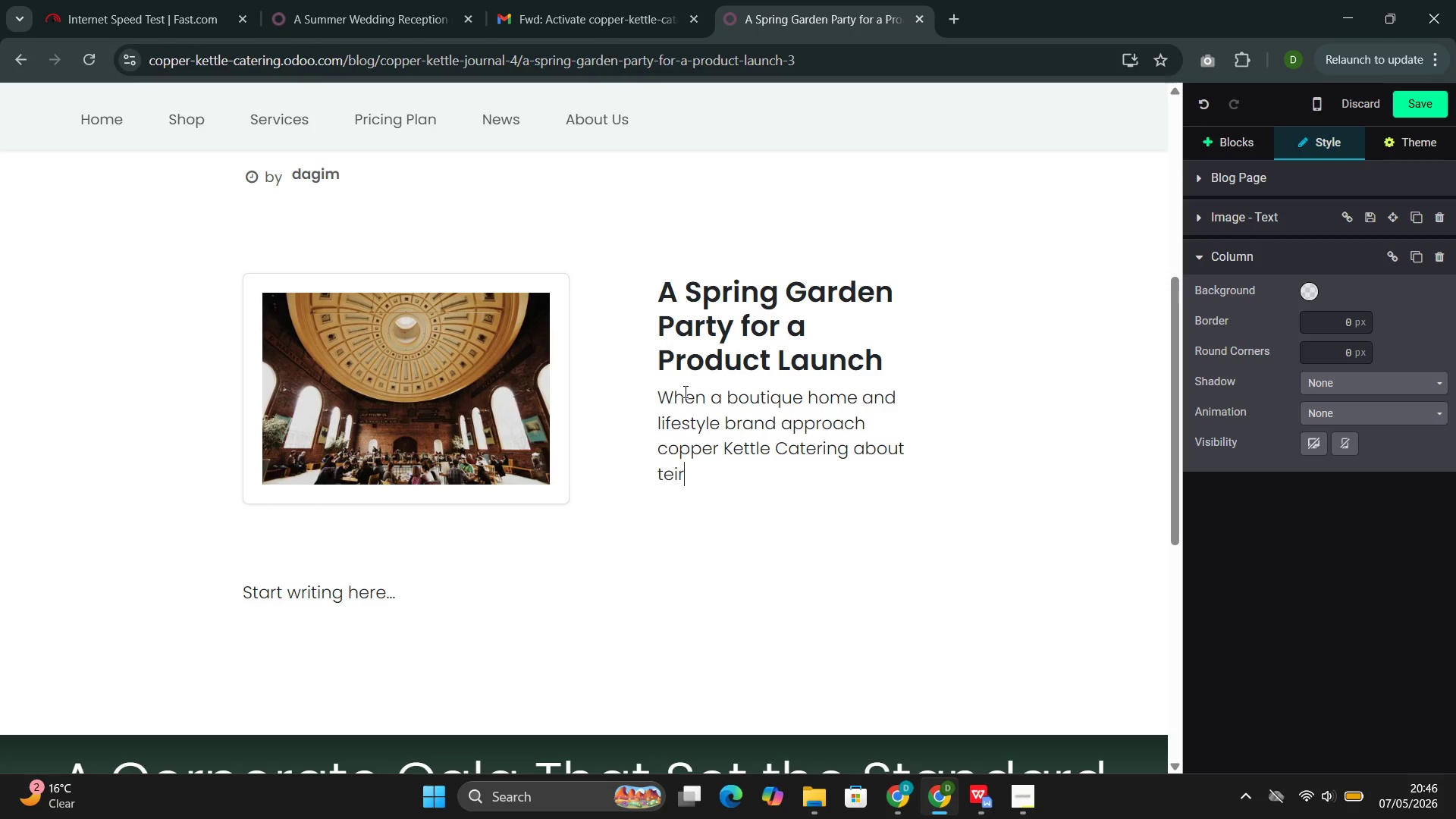 
key(ArrowLeft)
 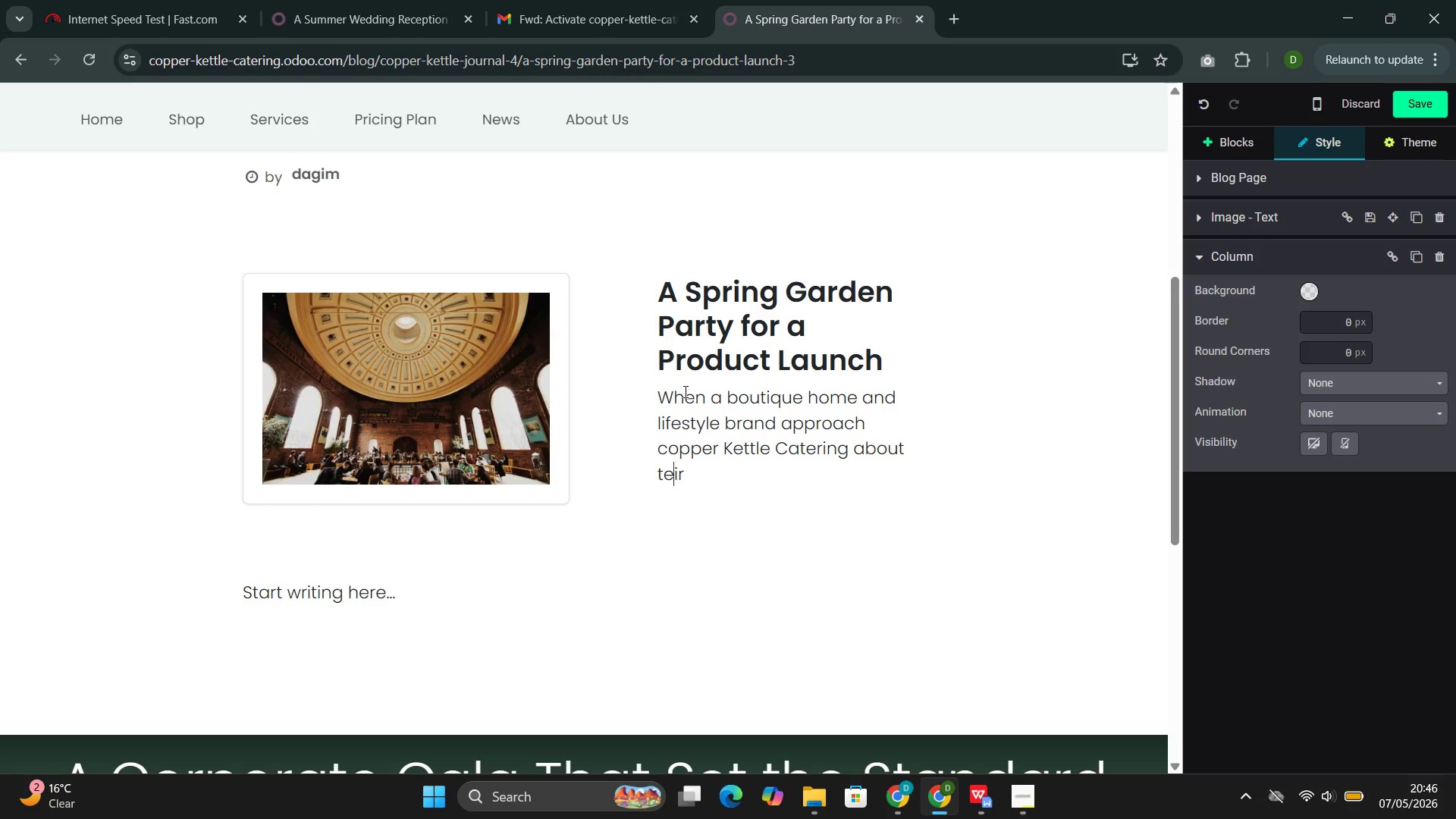 
key(ArrowLeft)
 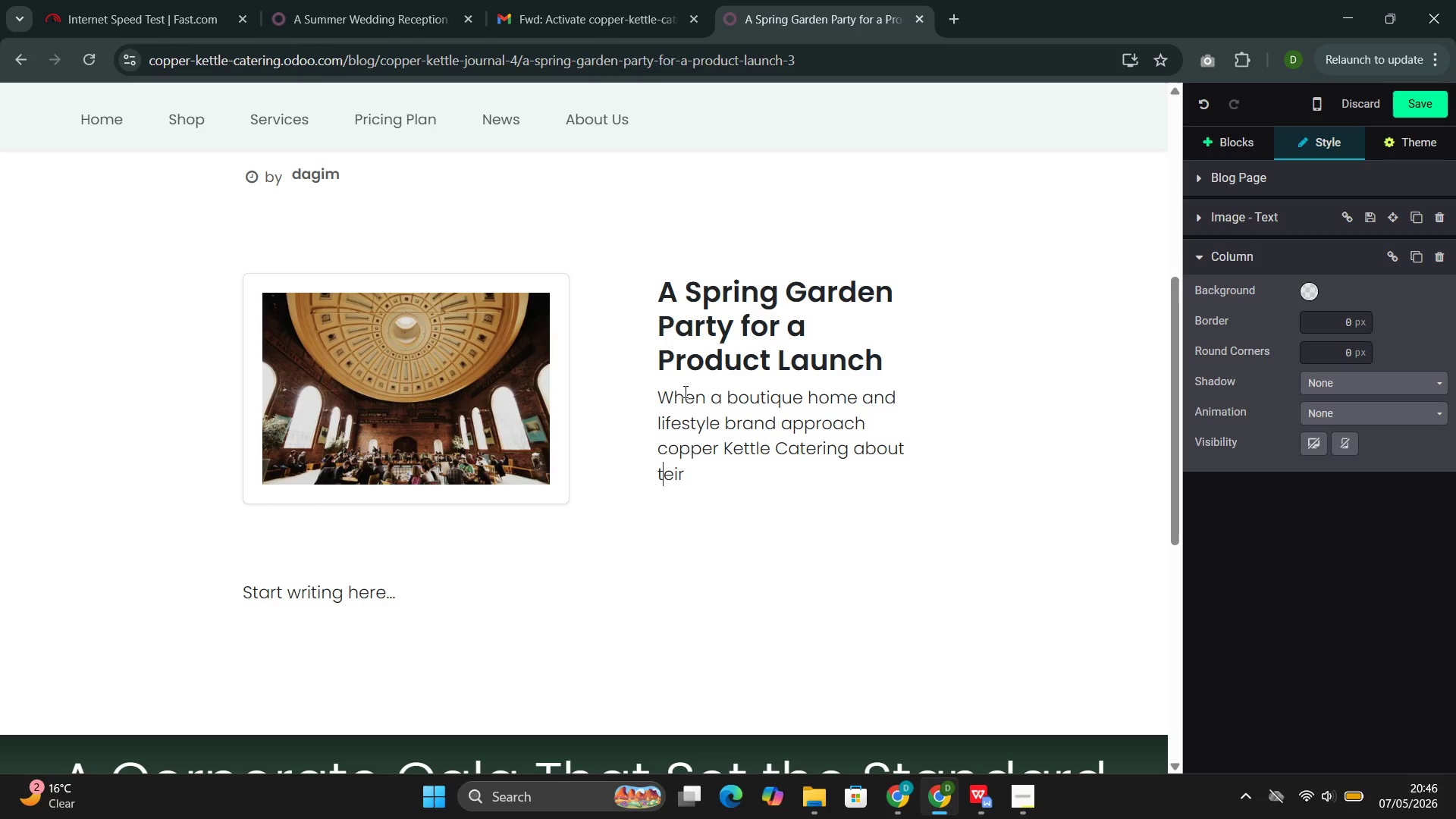 
key(ArrowLeft)
 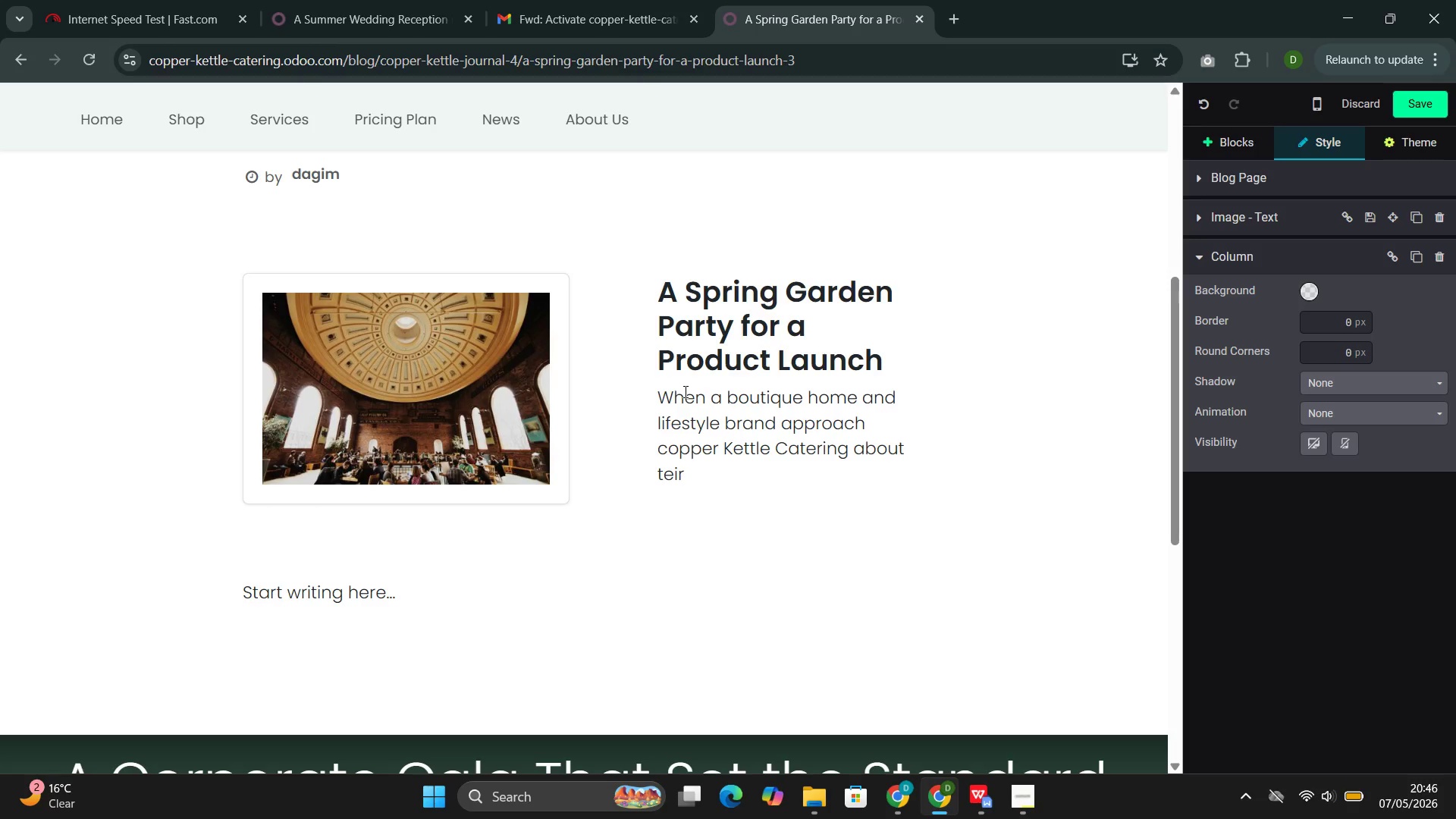 
key(H)
 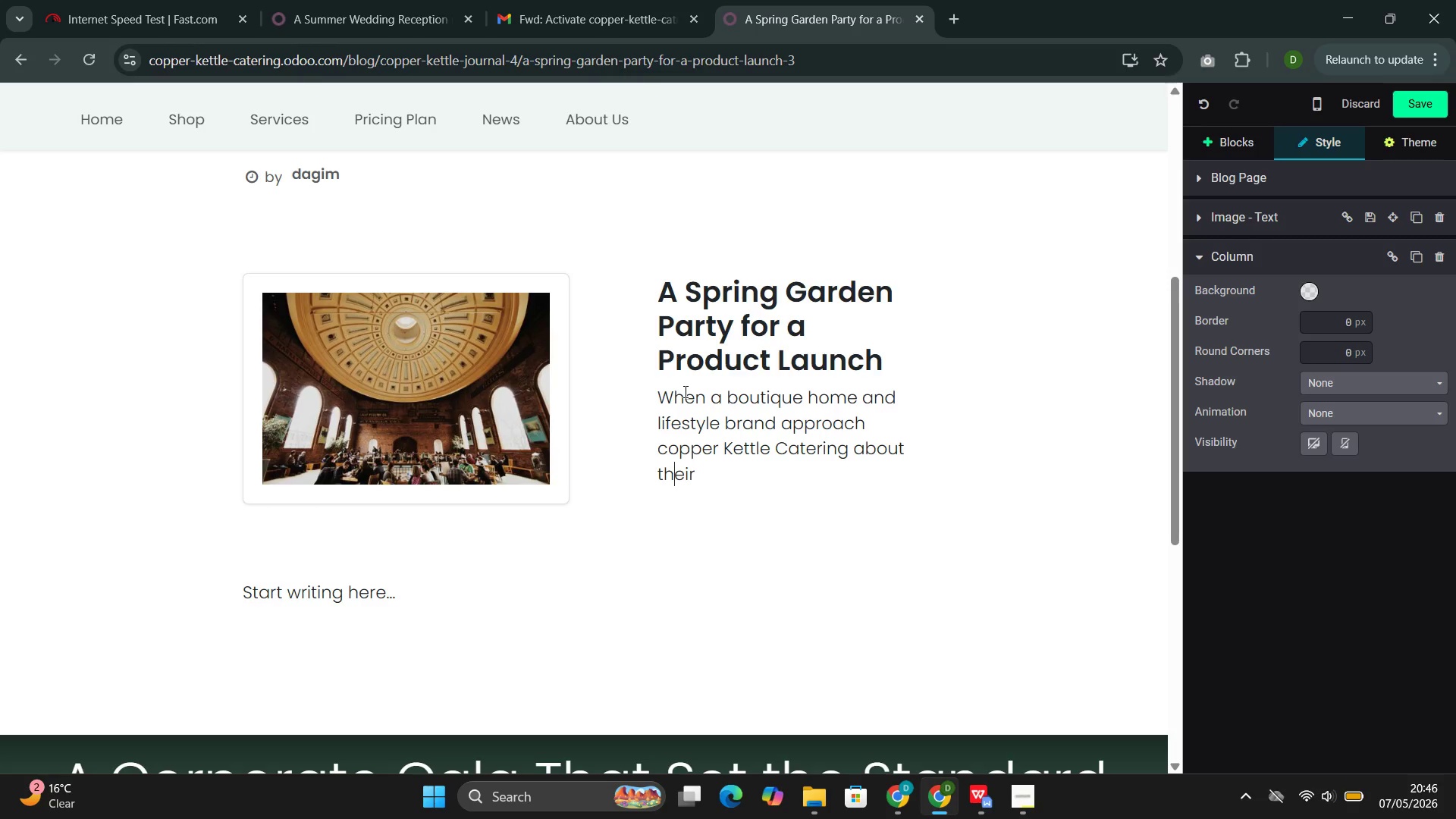 
key(ArrowRight)
 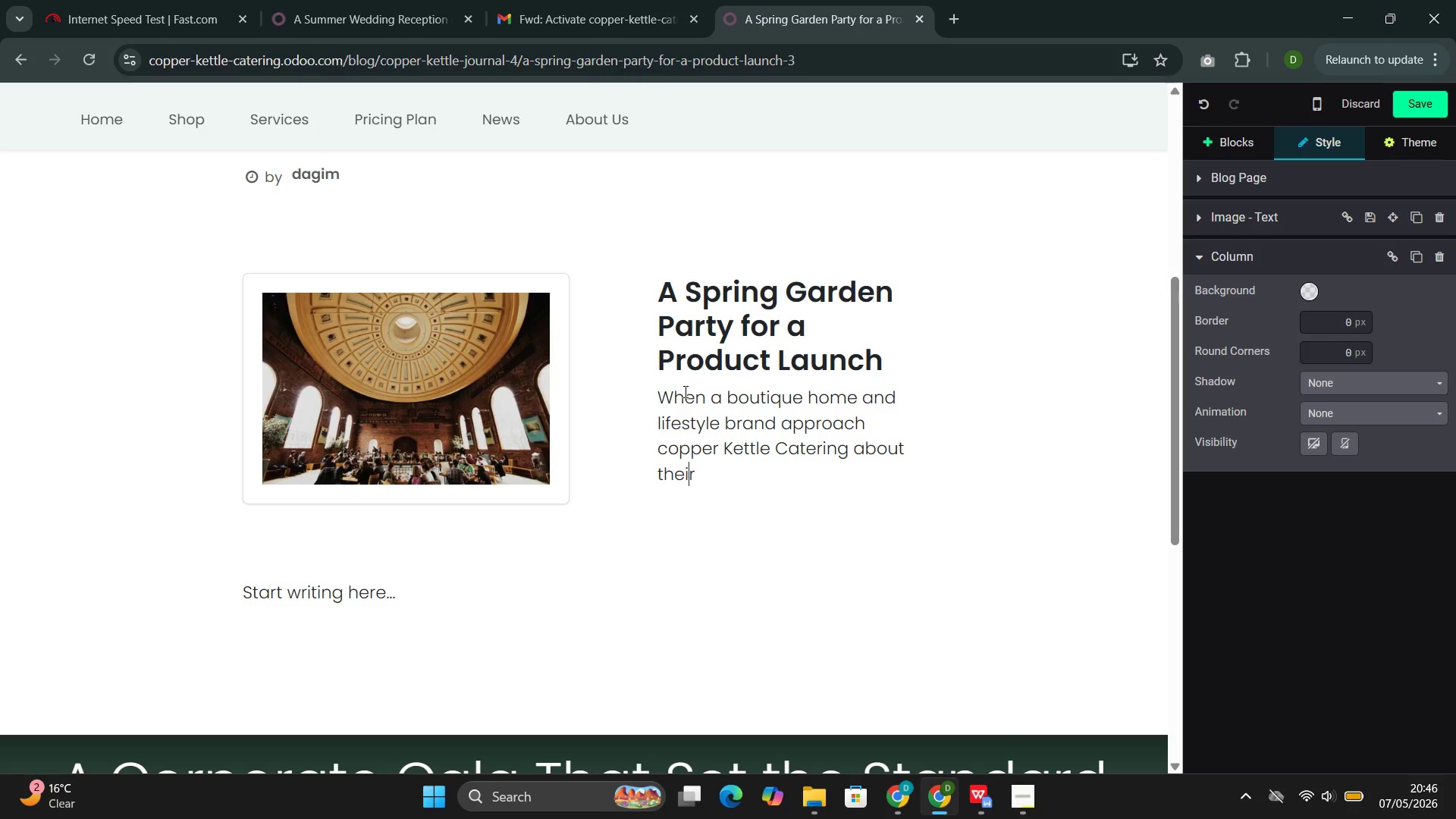 
key(ArrowRight)
 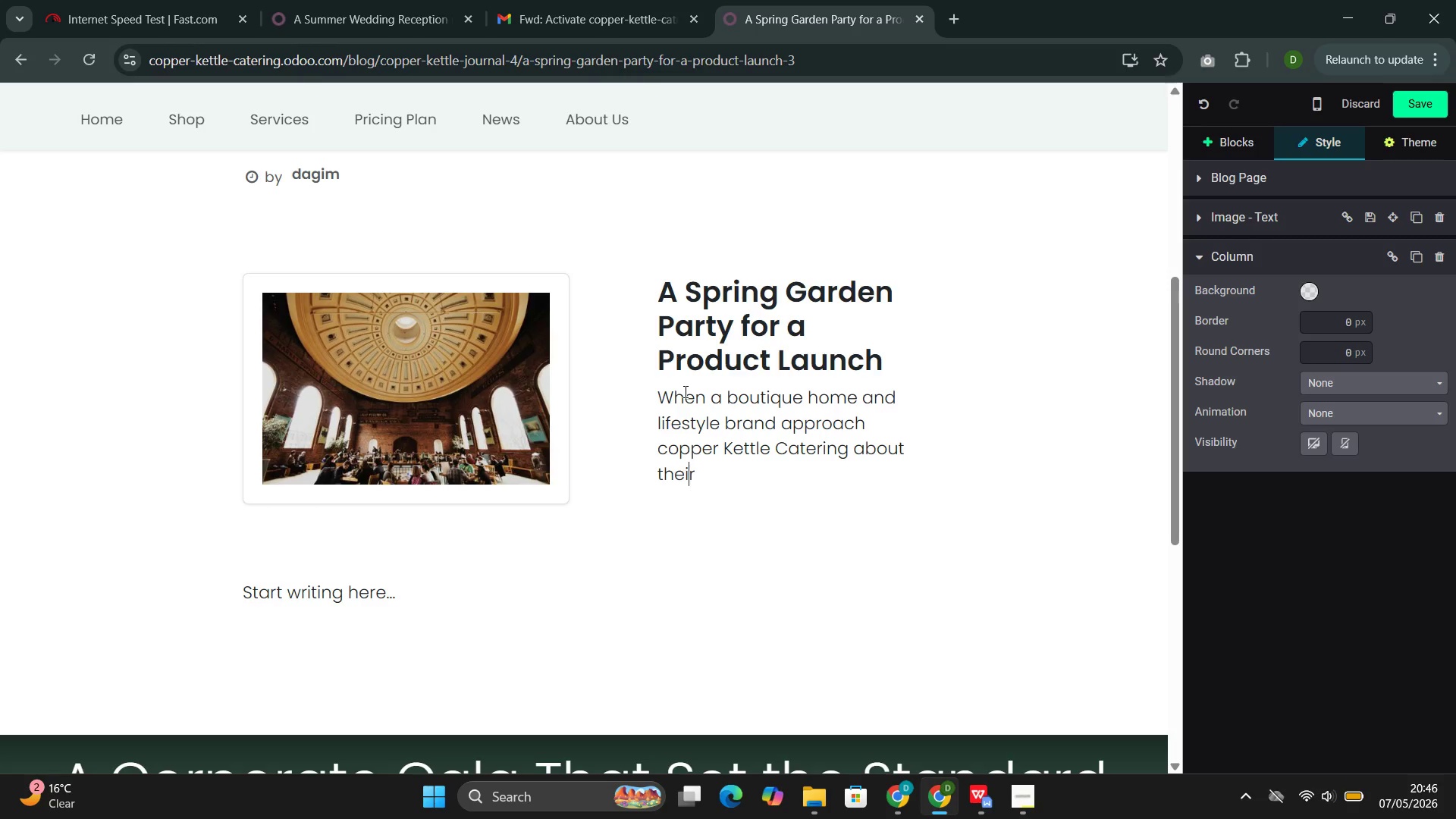 
key(ArrowRight)
 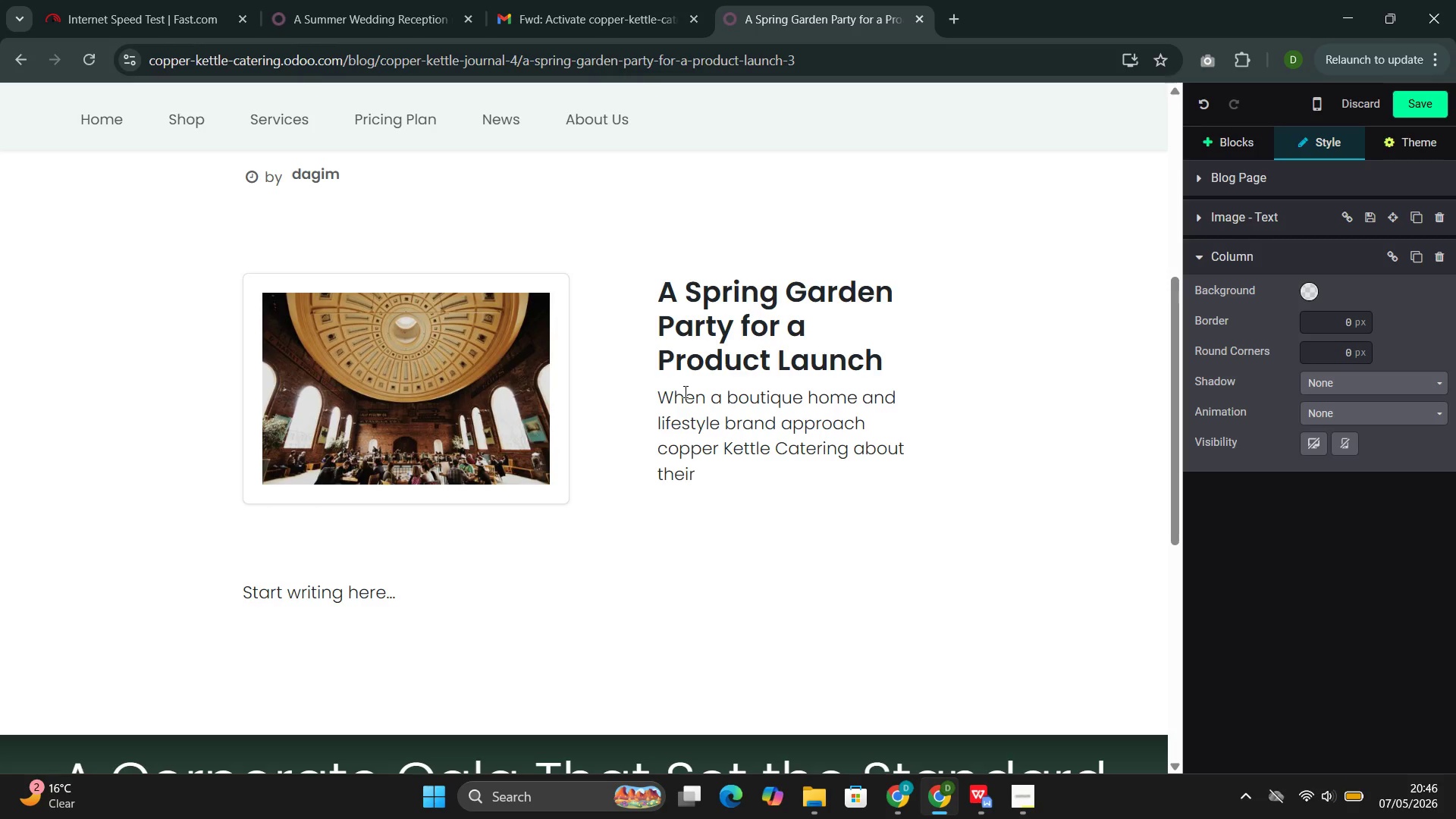 
key(Space)
 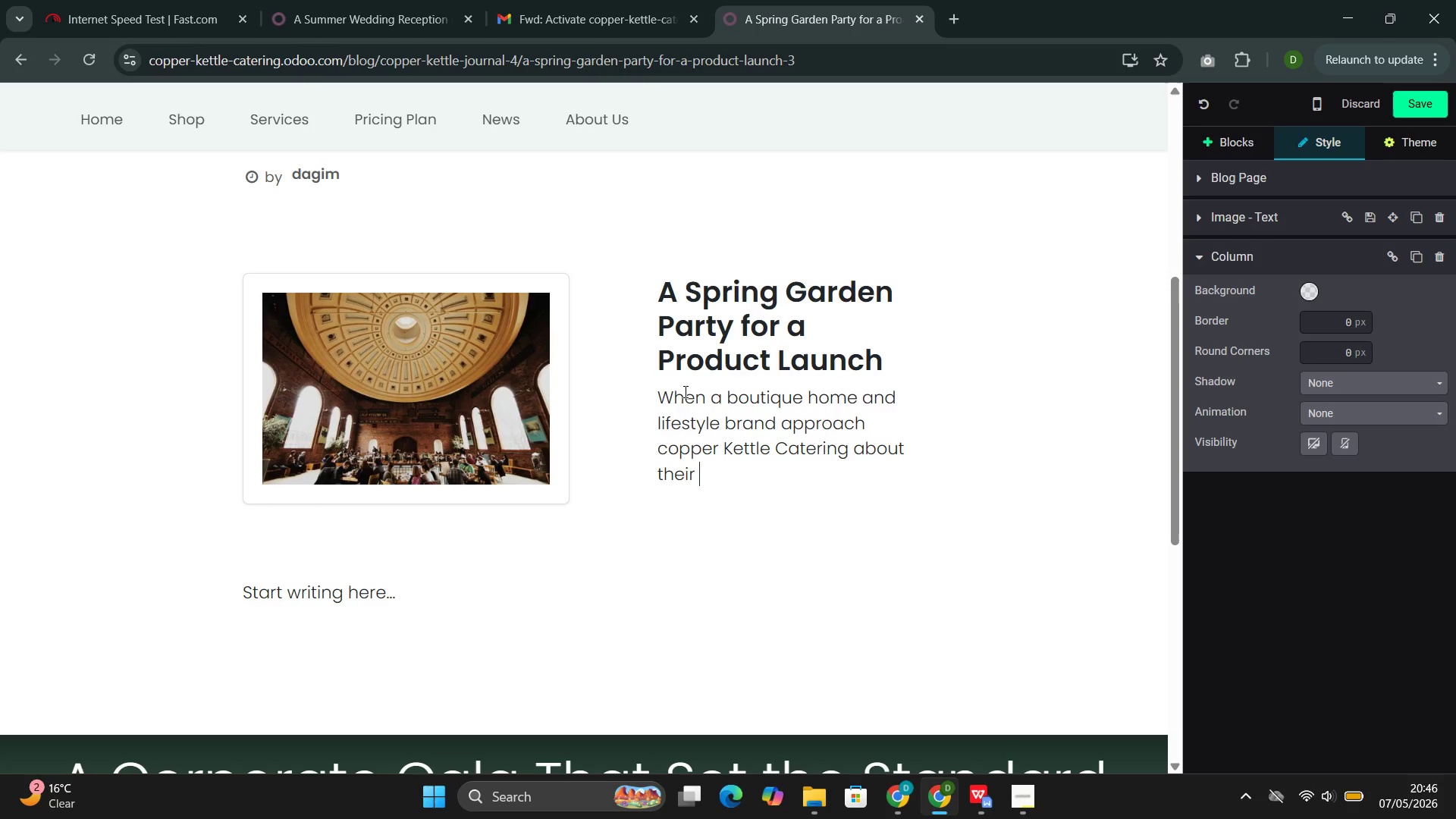 
type(spti)
key(Backspace)
key(Backspace)
type(ring product launch, they had a clear f)
key(Backspace)
type(direction:)
 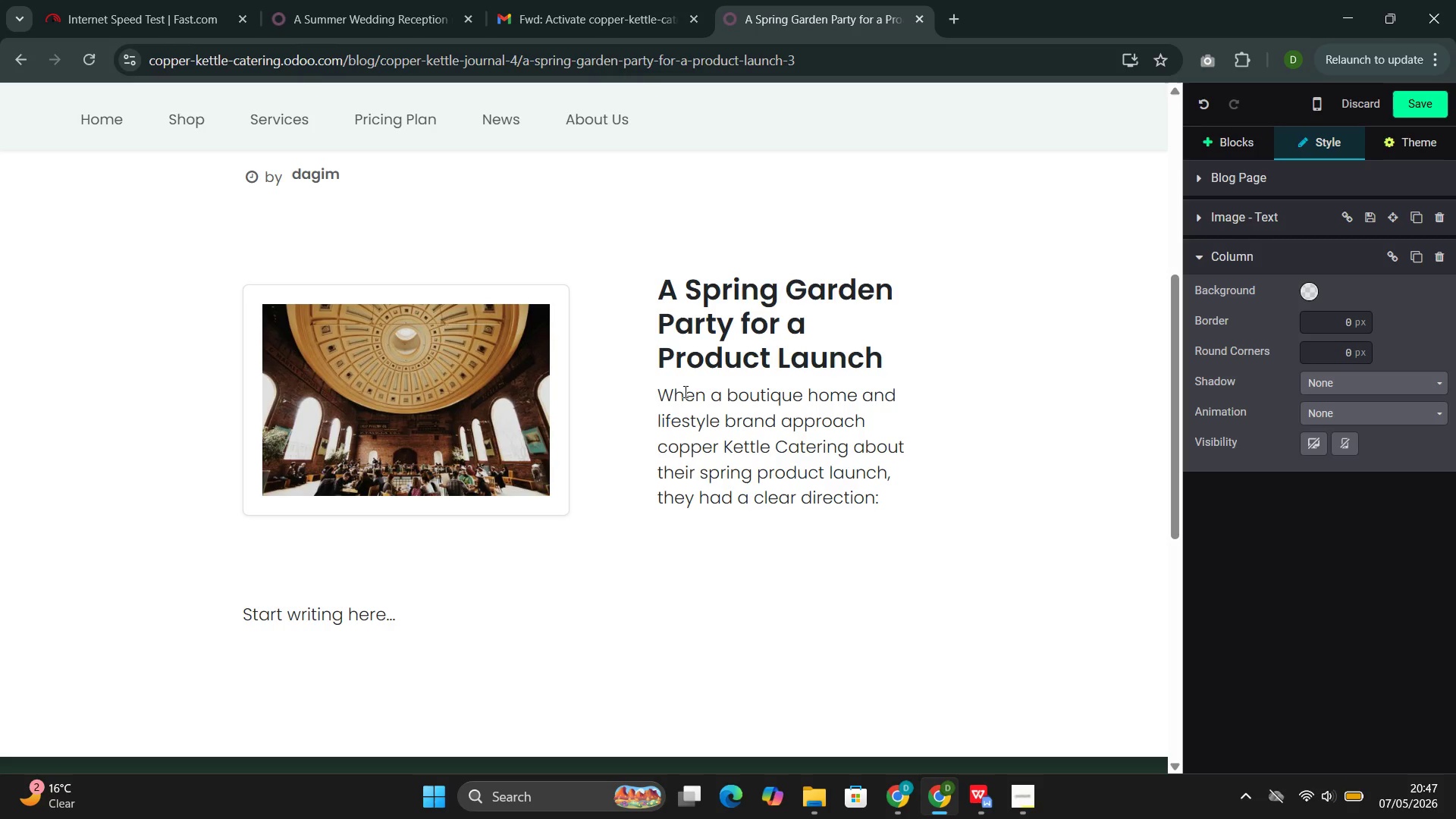 
wait(48.28)
 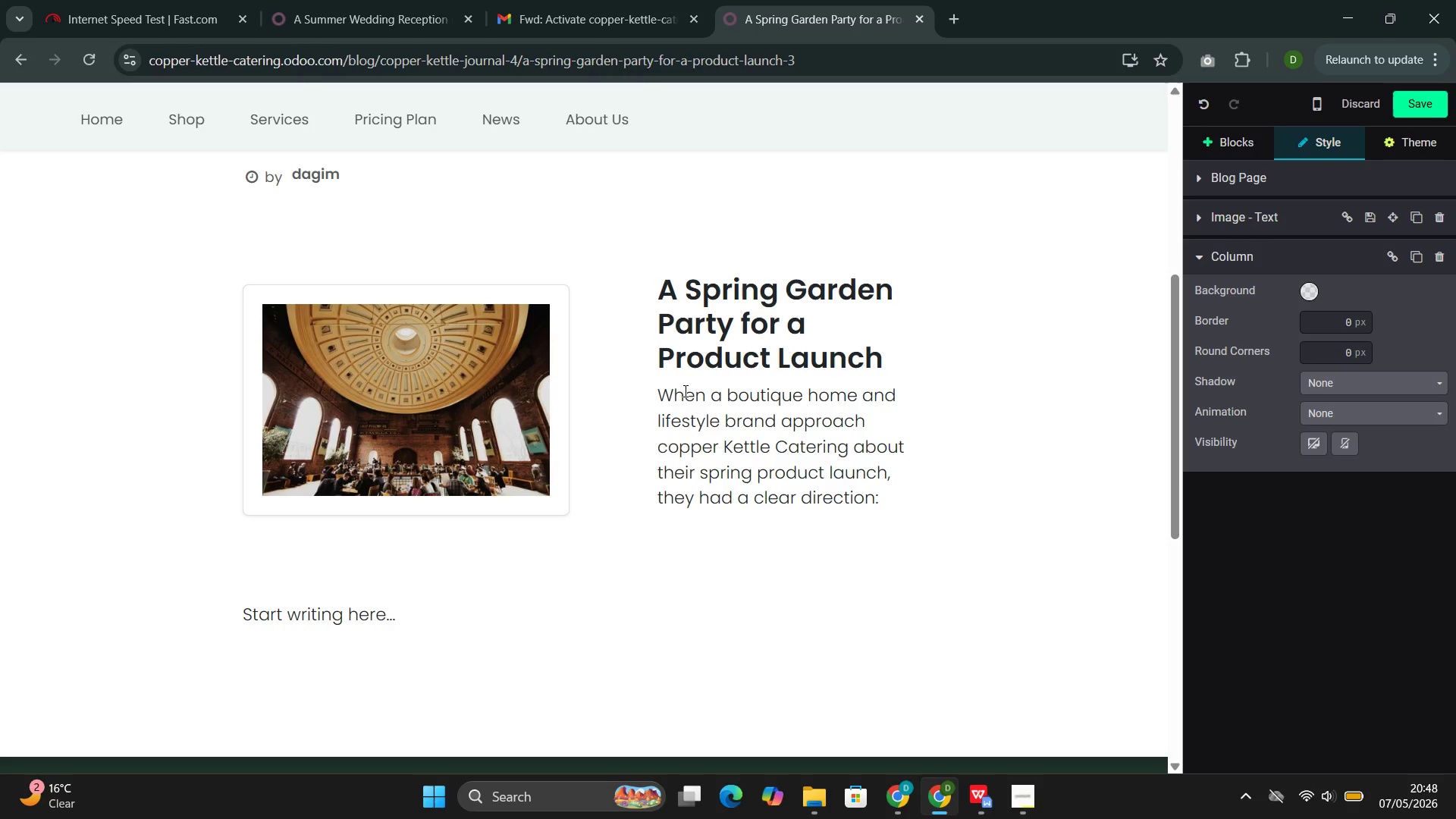 
type( the )
 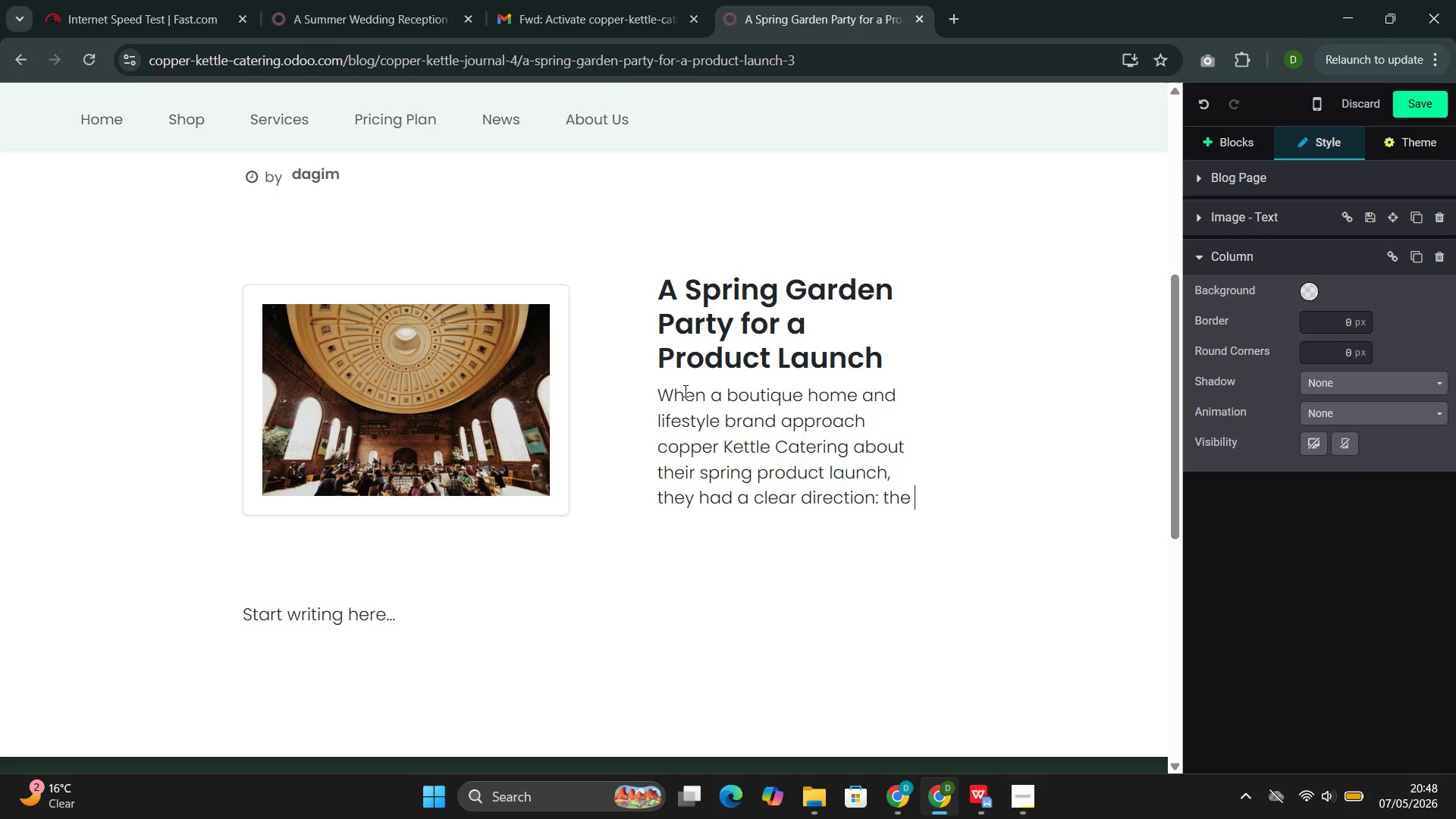 
type(event)
 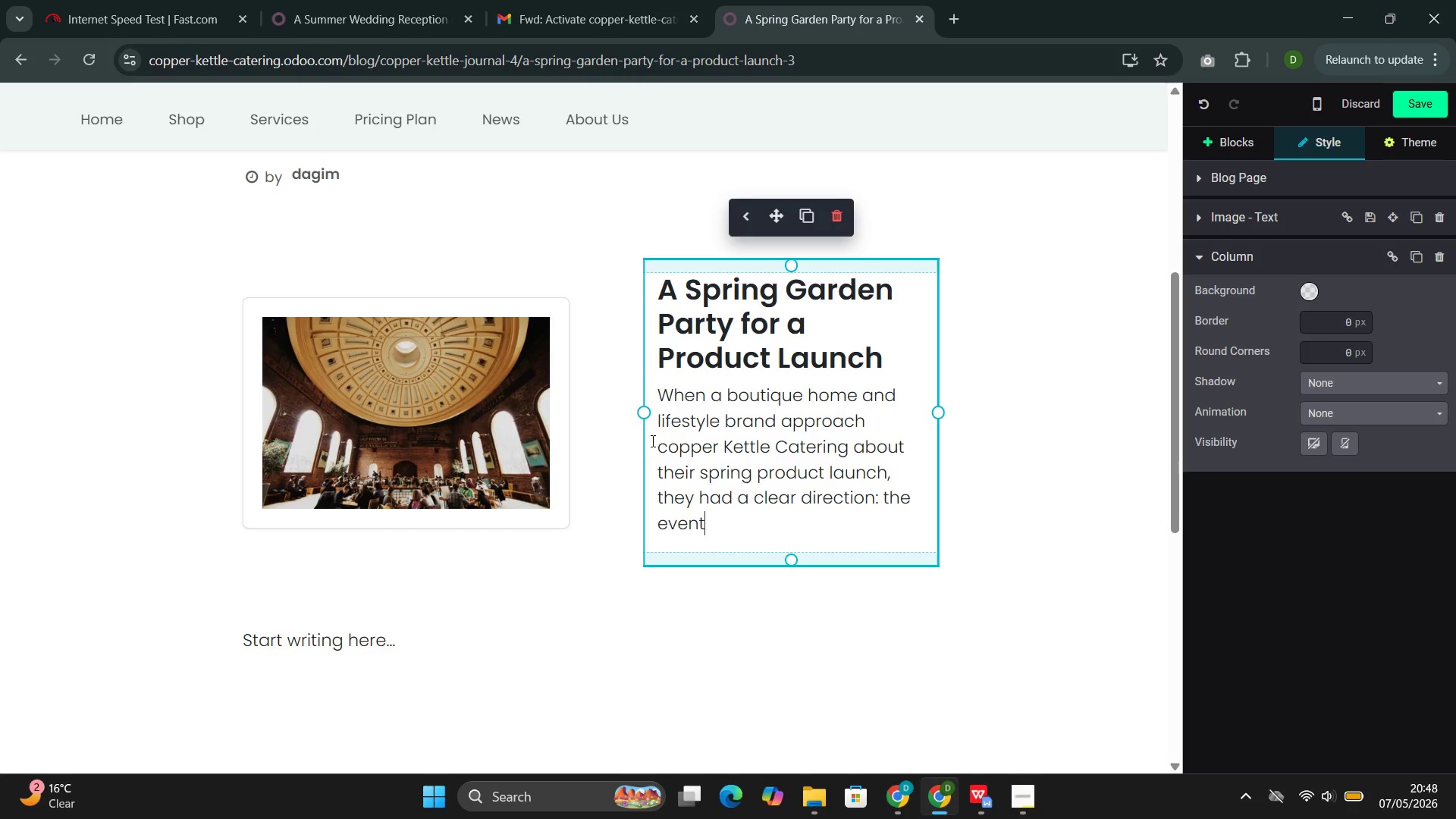 
wait(12.47)
 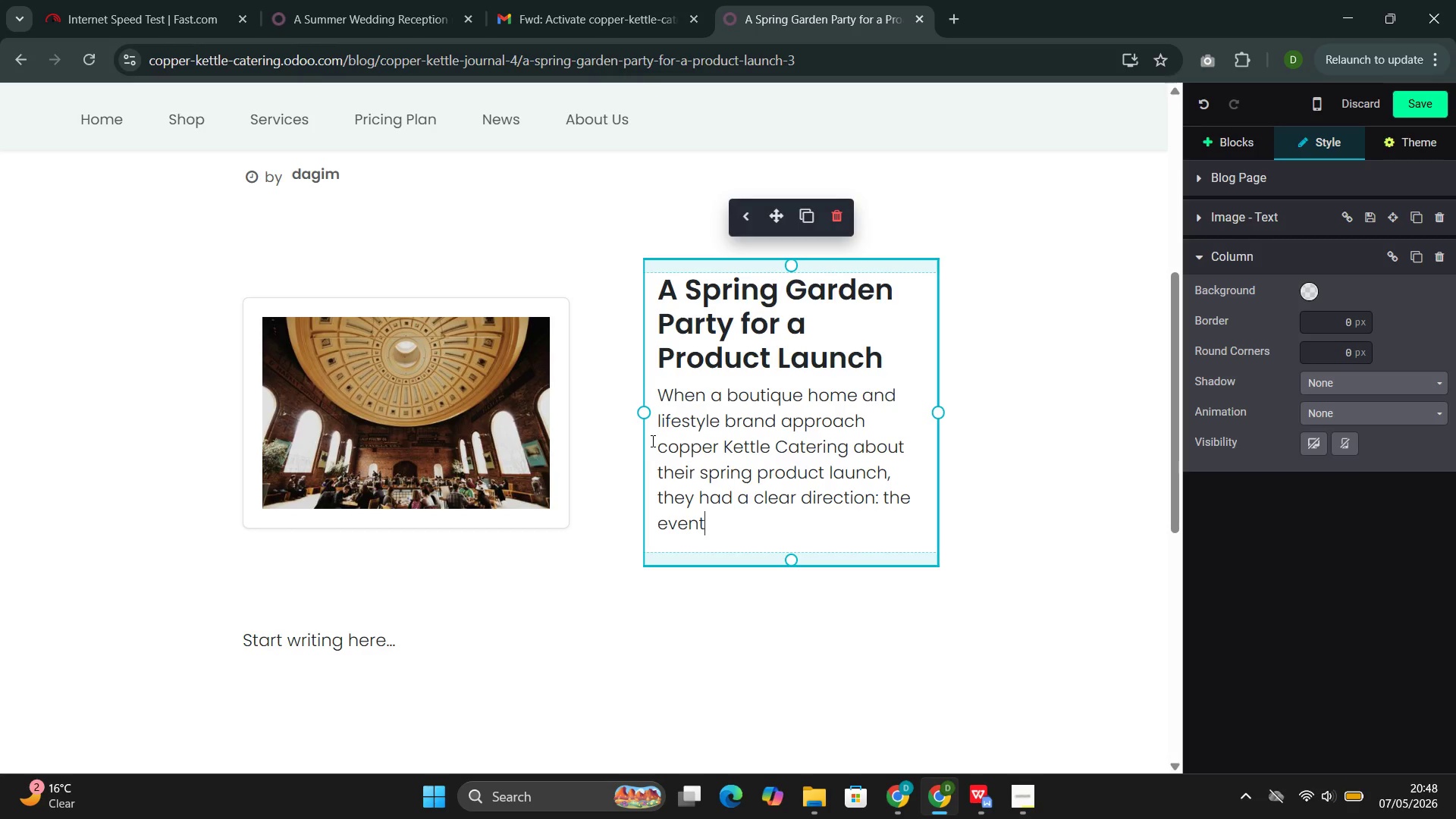 
type( should feel likw a garden party, not a marketing event.)
 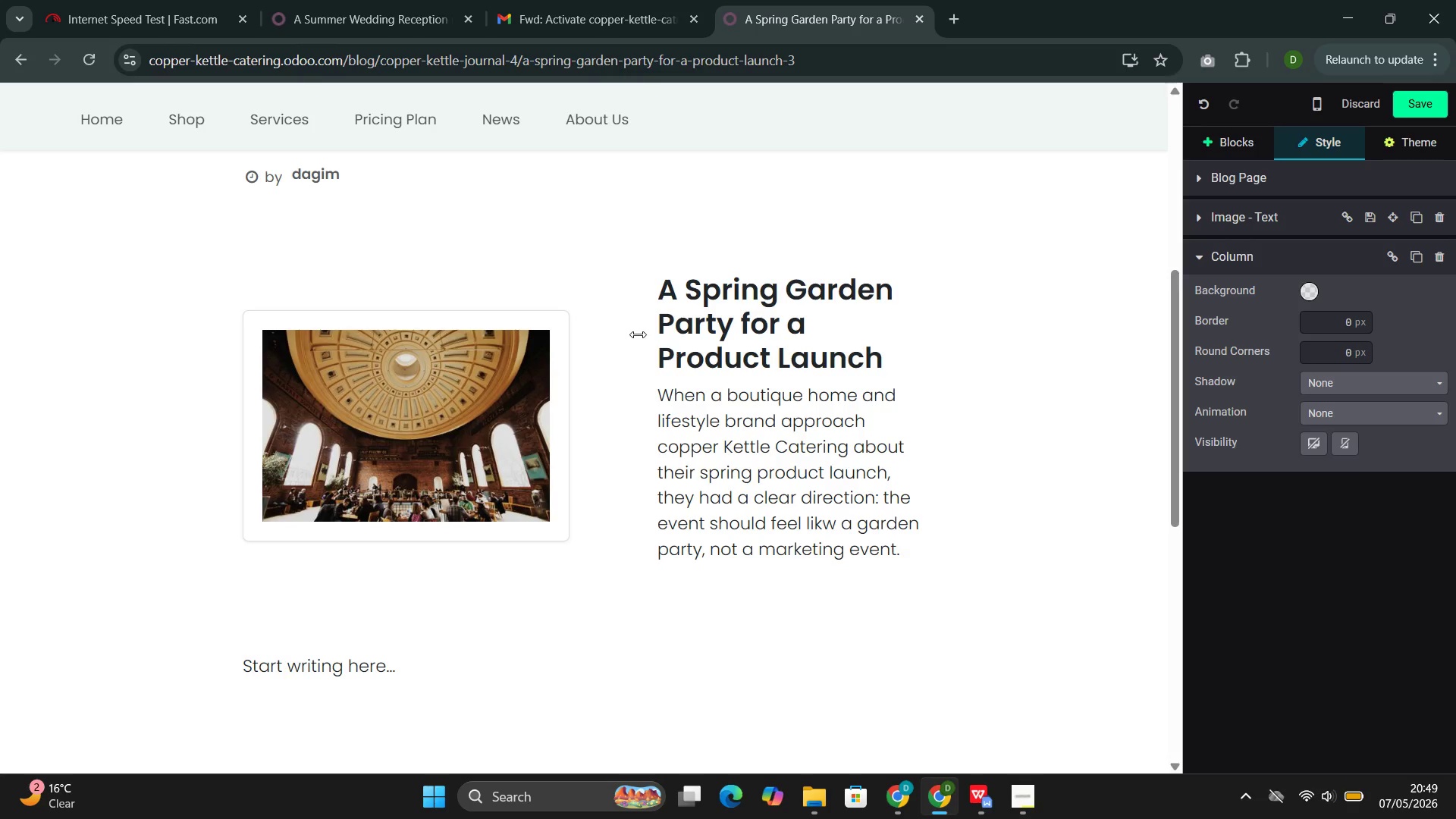 
type( The product--a collection of outdoor enteri)
 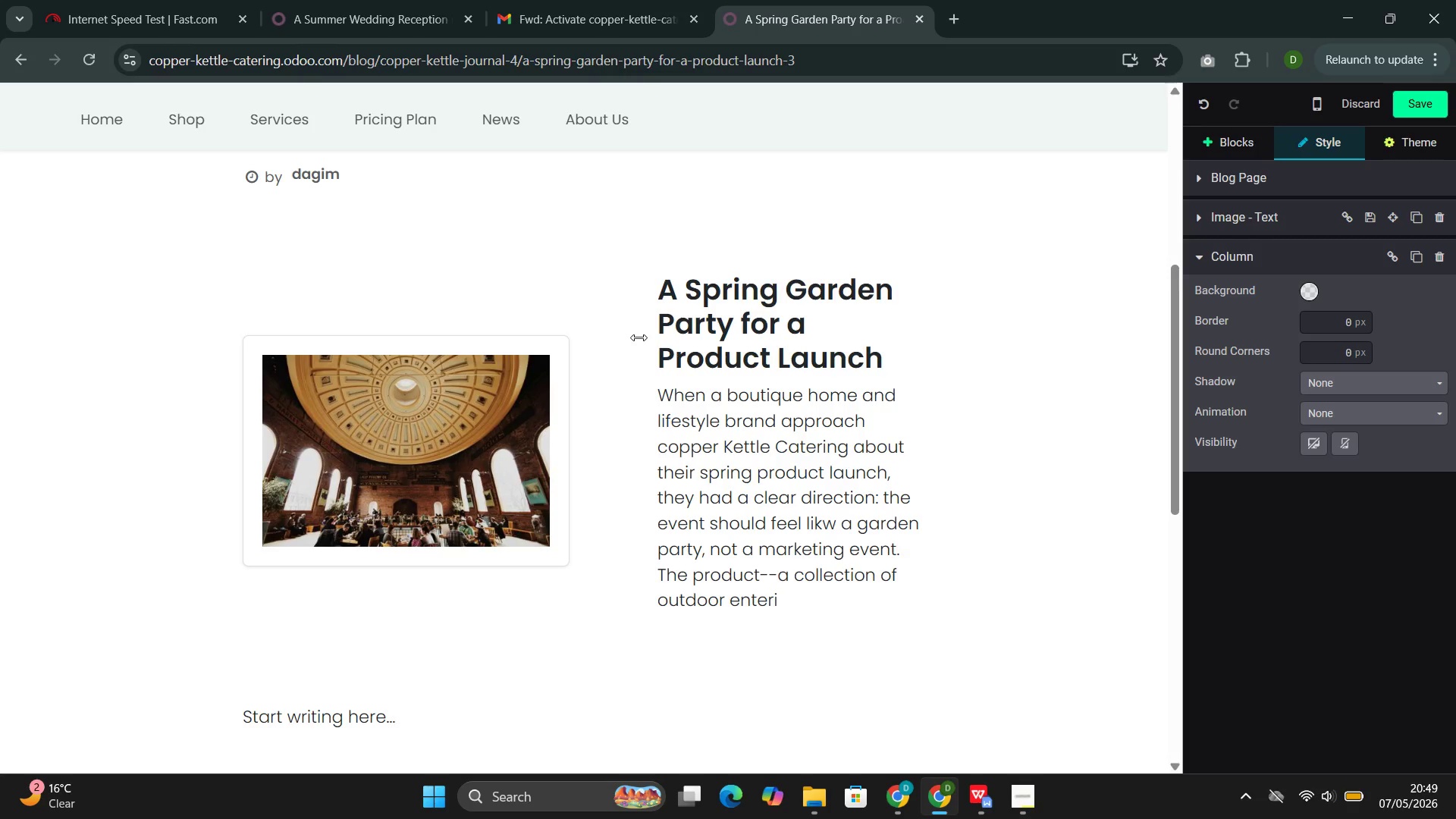 
key(Backspace)
type(ta)
 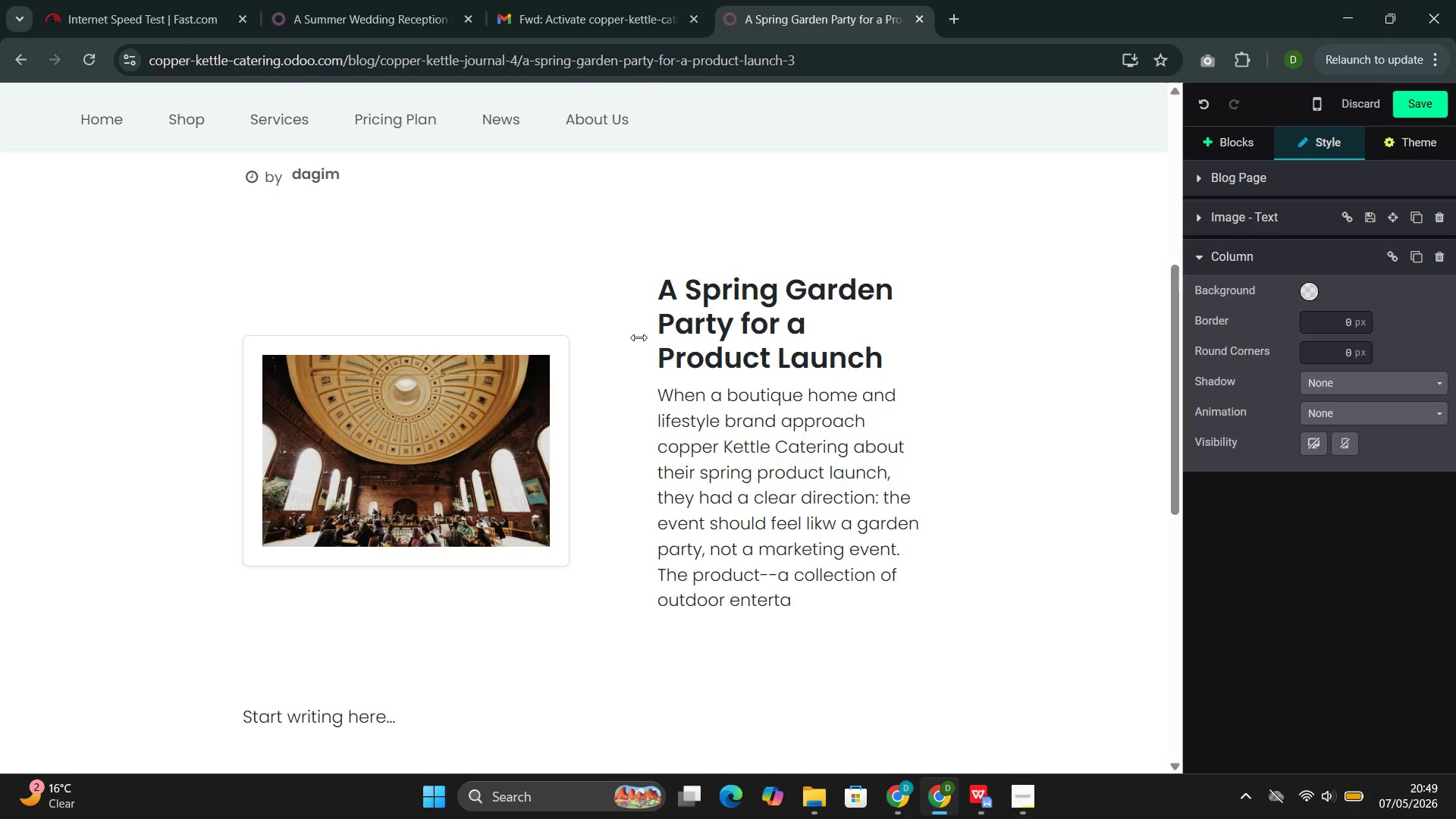 
type(ining pieces--was best showcased by being w)
key(Backspace)
type(used, not displayed )
key(Backspace)
type(. Our food would be part of that demonstration.)
 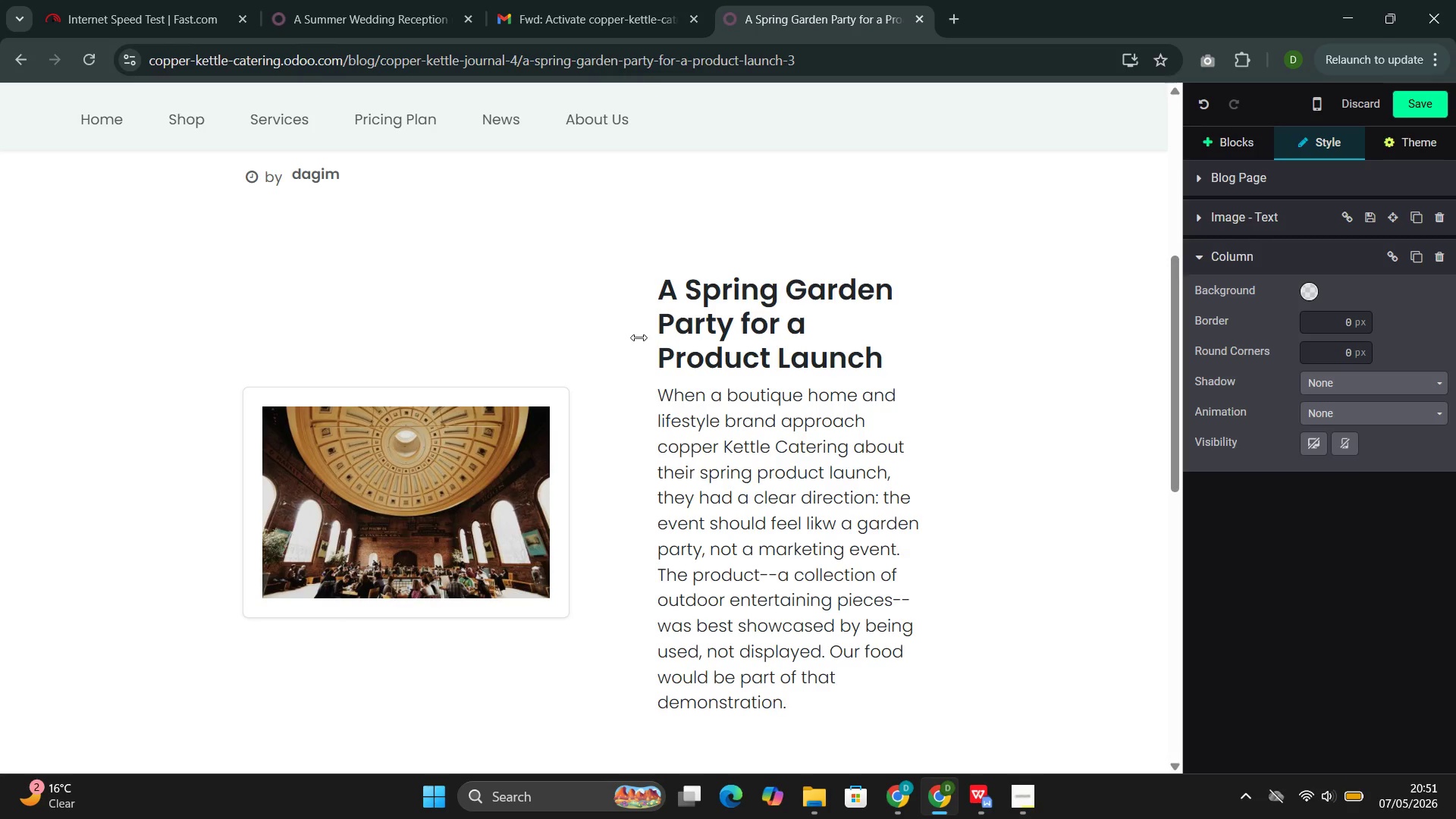 
left_click([966, 716])